 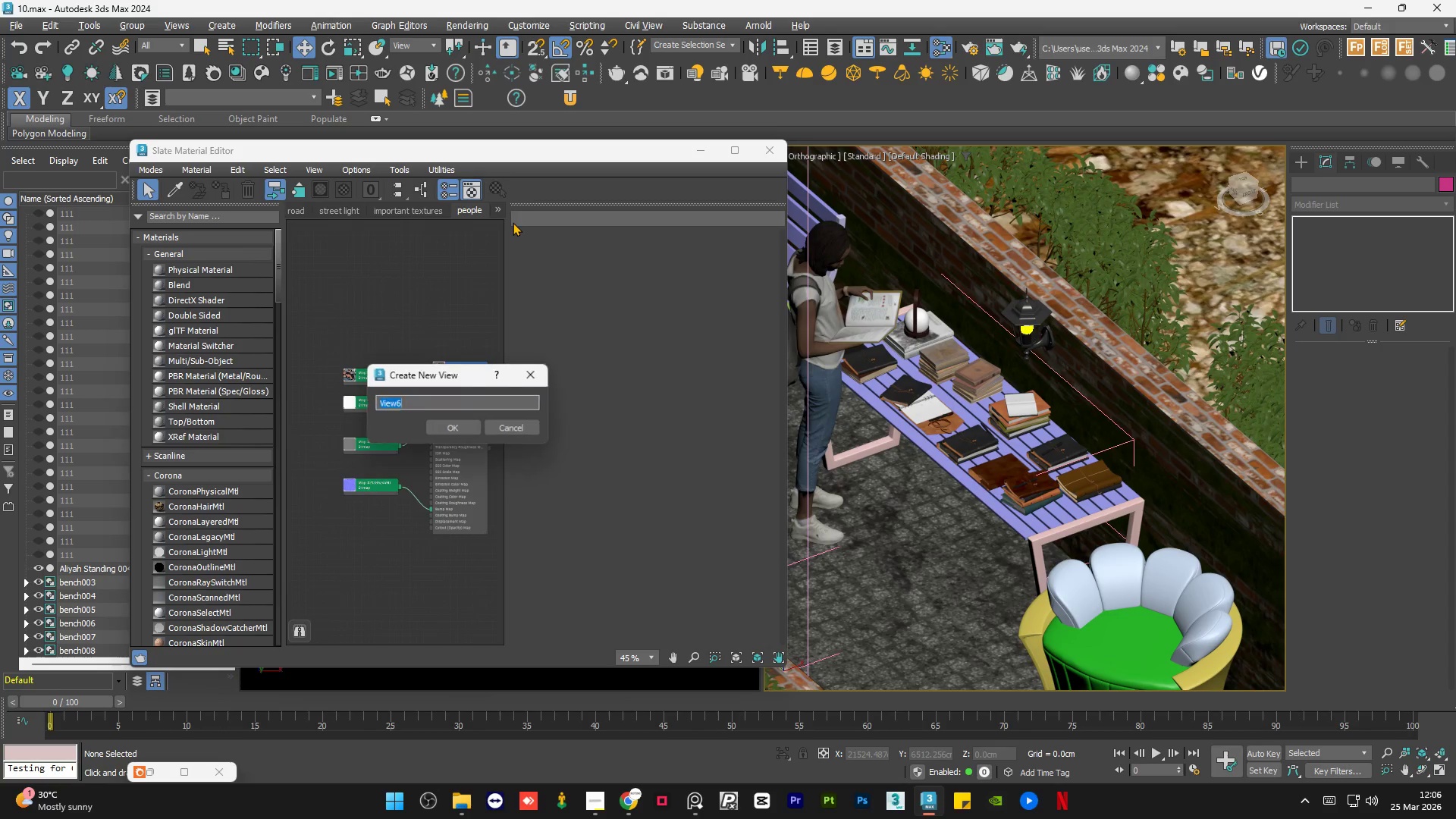 
type(table decor)
 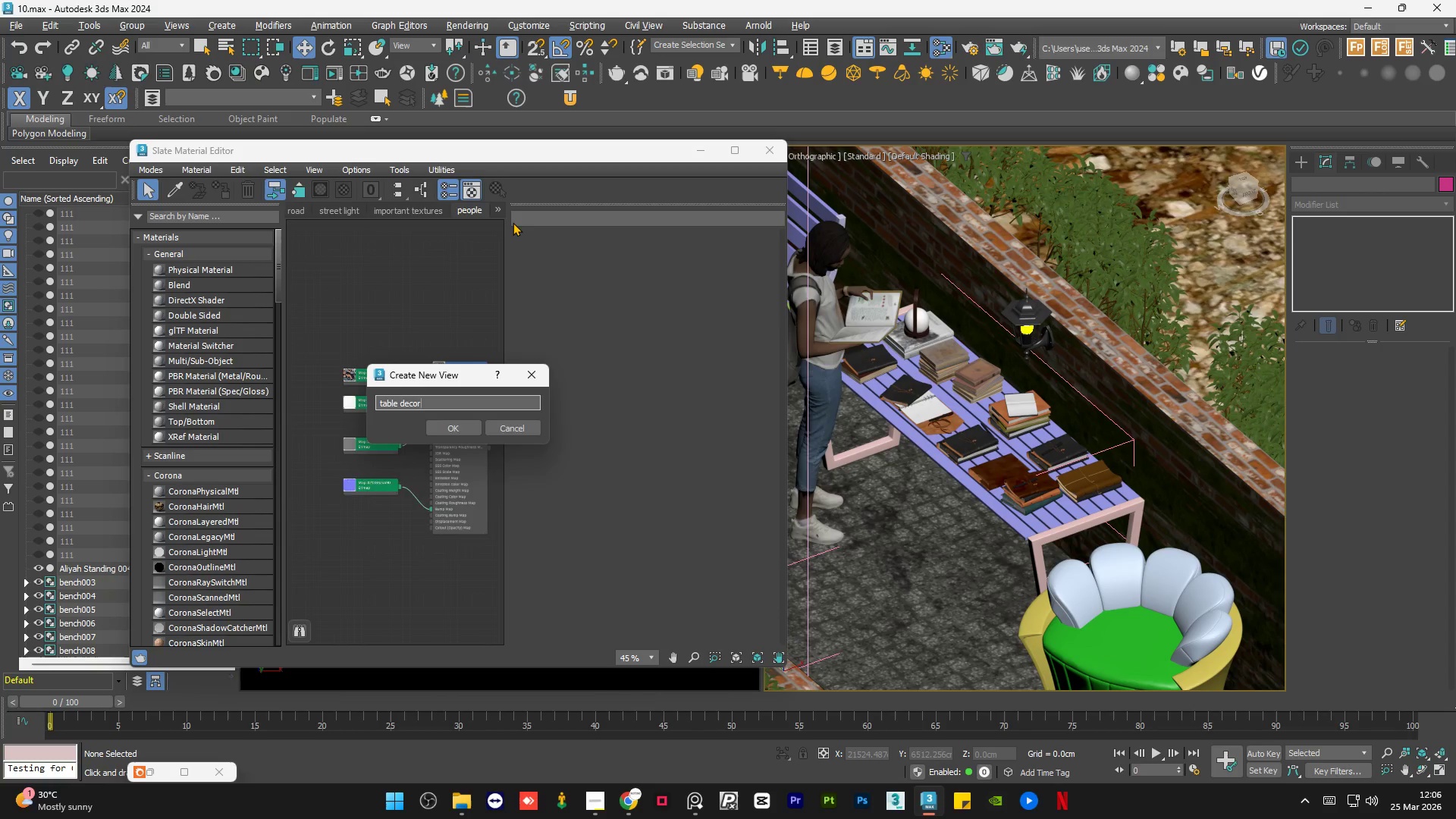 
key(Enter)
 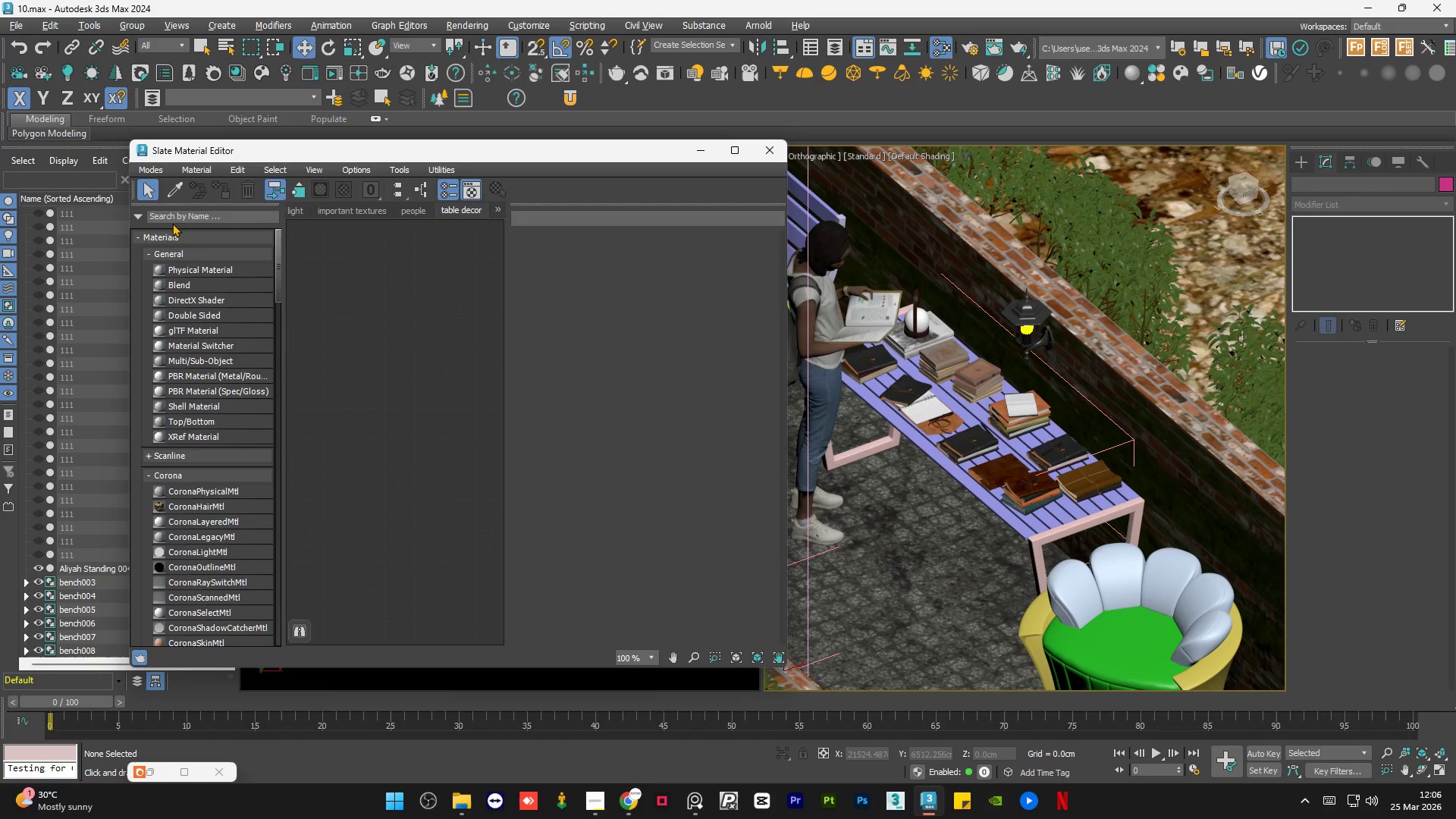 
left_click([177, 196])
 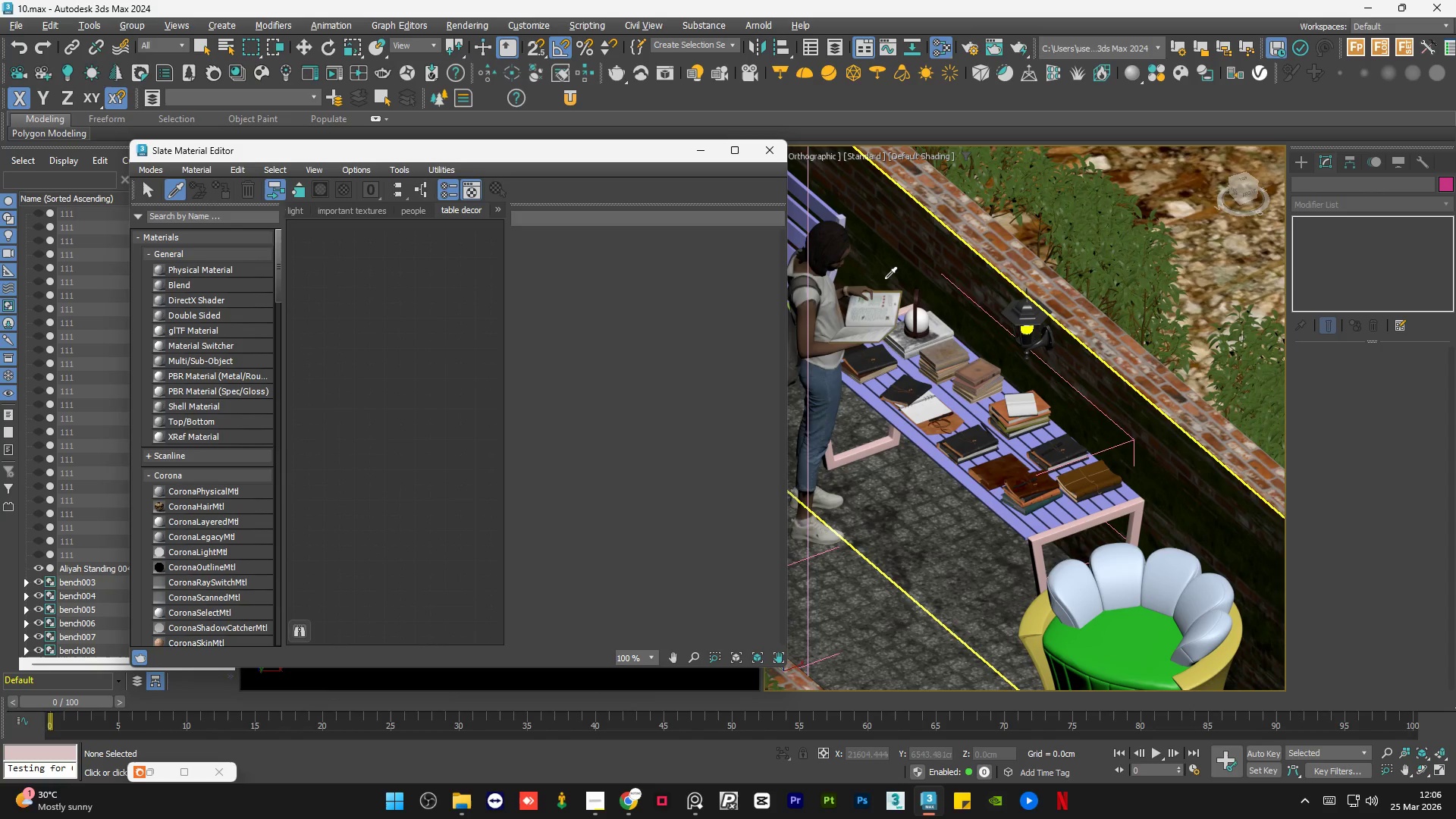 
scroll: coordinate [912, 315], scroll_direction: up, amount: 6.0
 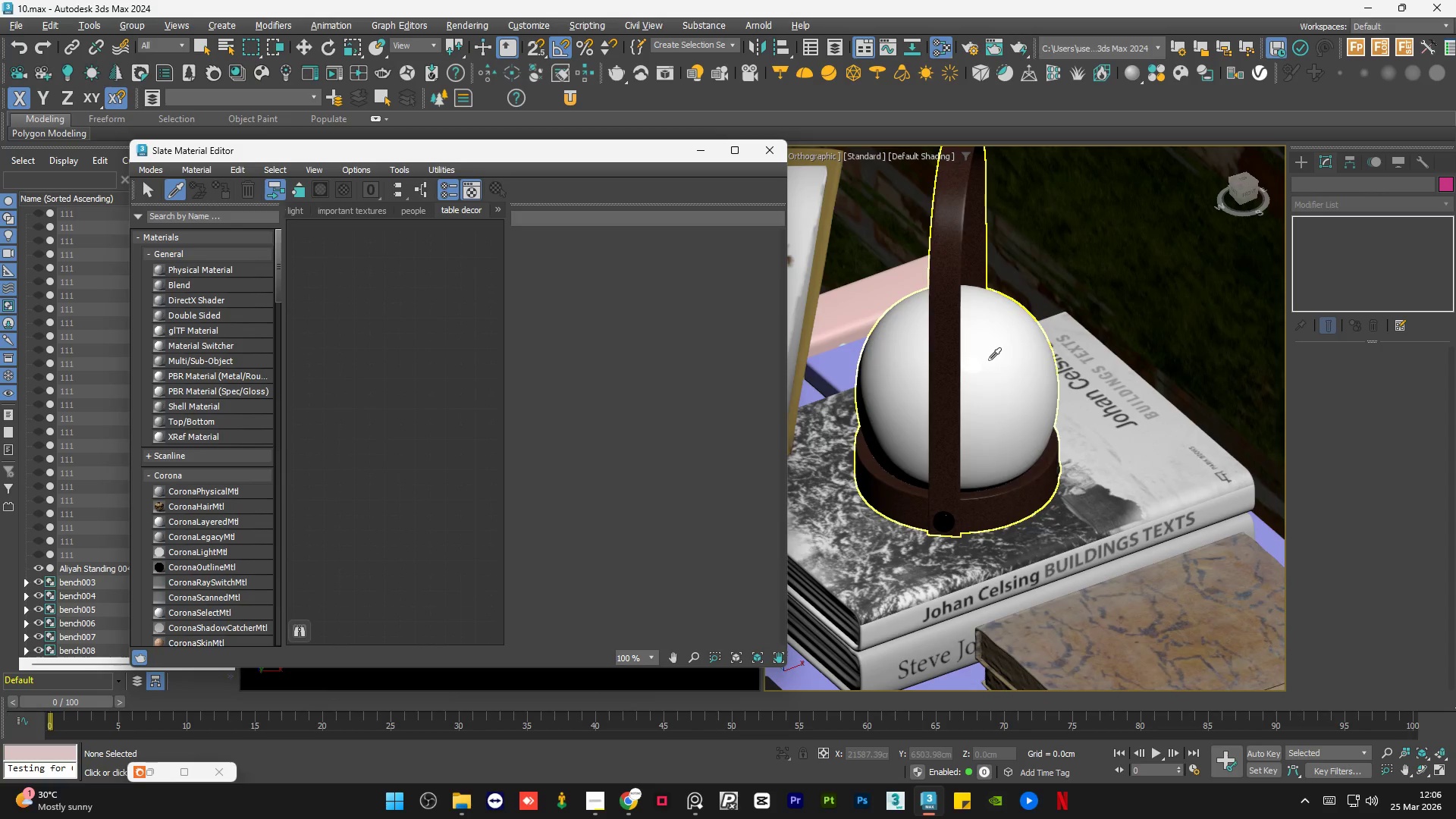 
left_click([988, 359])
 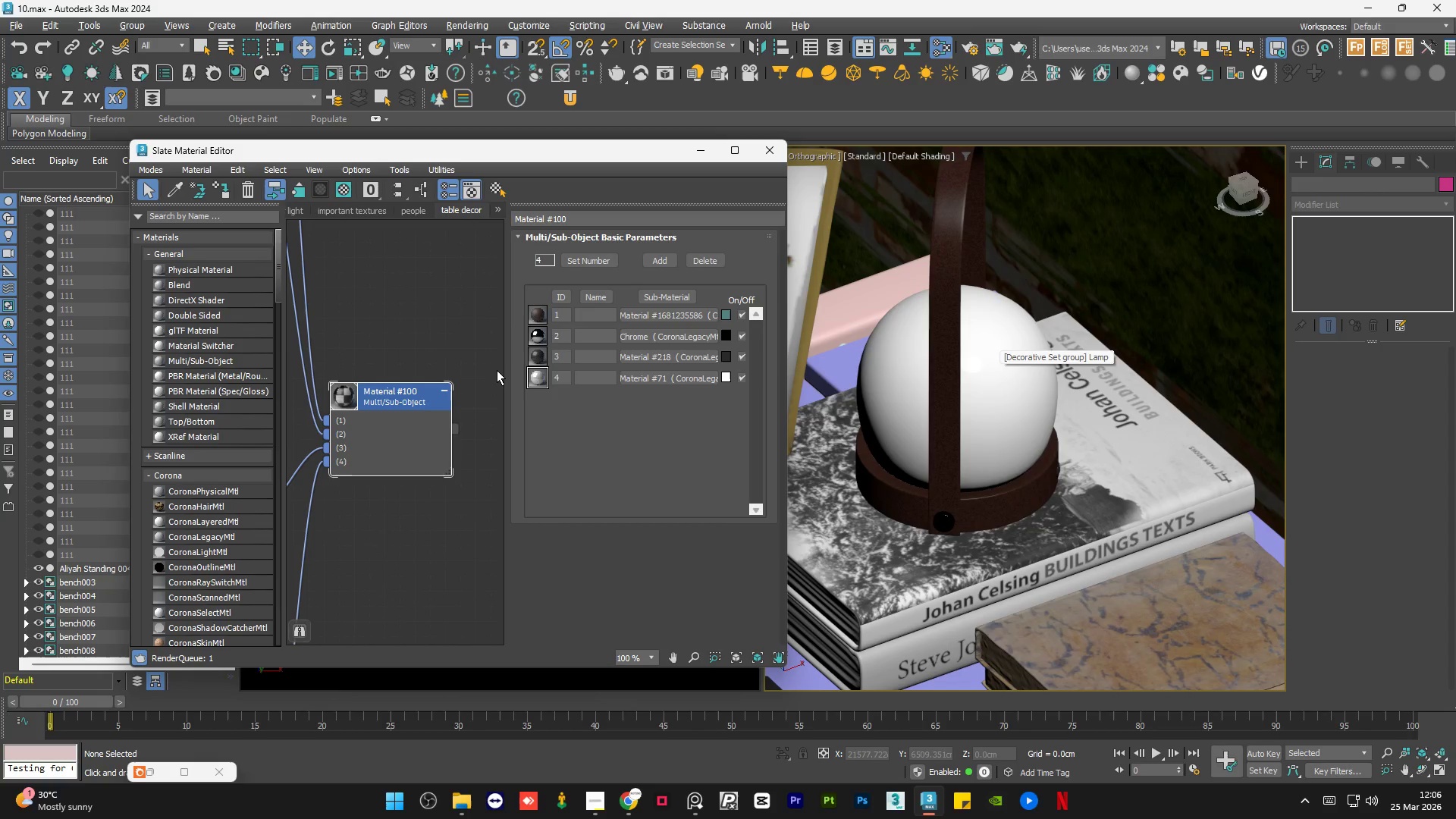 
scroll: coordinate [441, 402], scroll_direction: down, amount: 7.0
 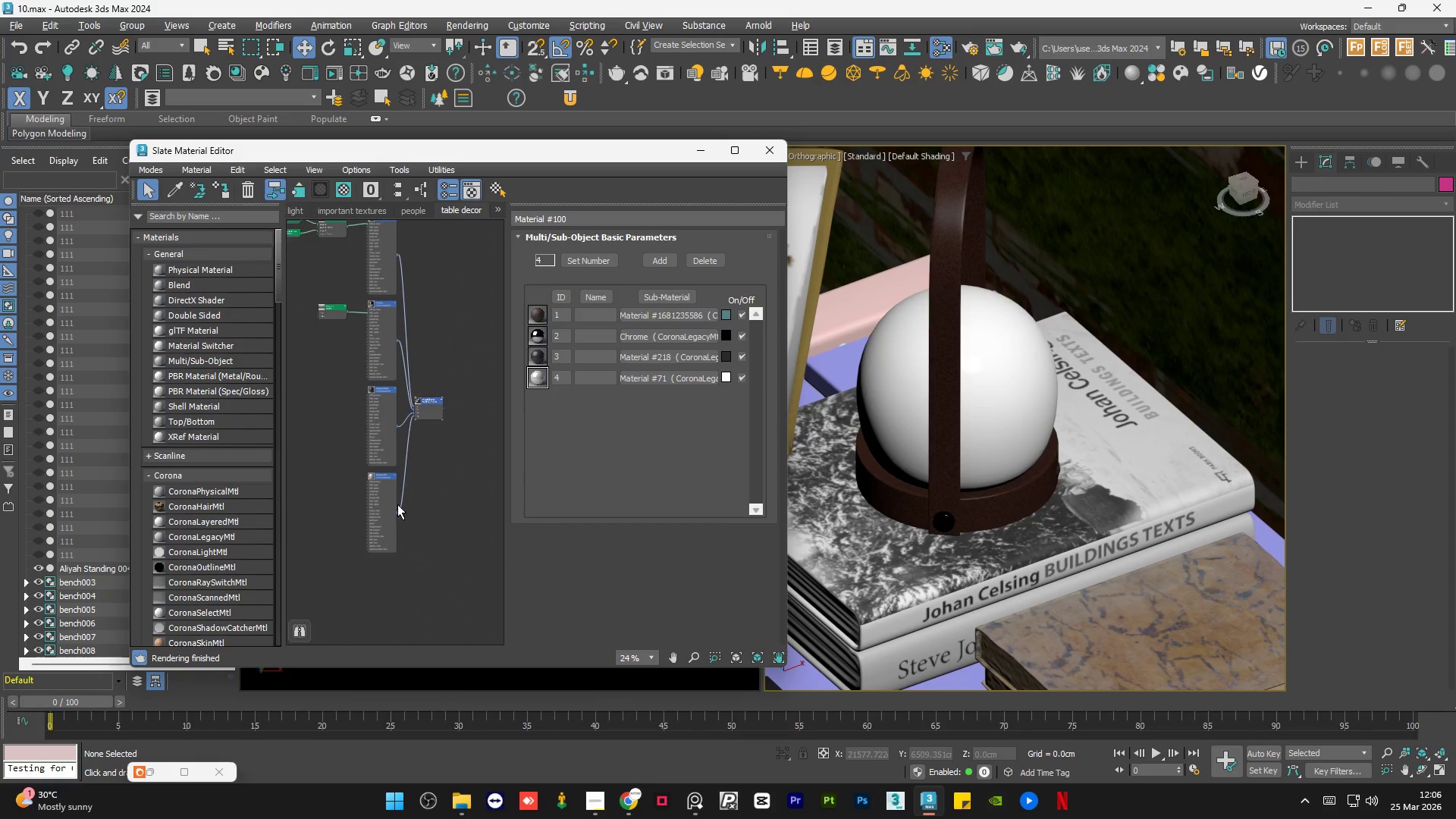 
scroll: coordinate [404, 299], scroll_direction: up, amount: 2.0
 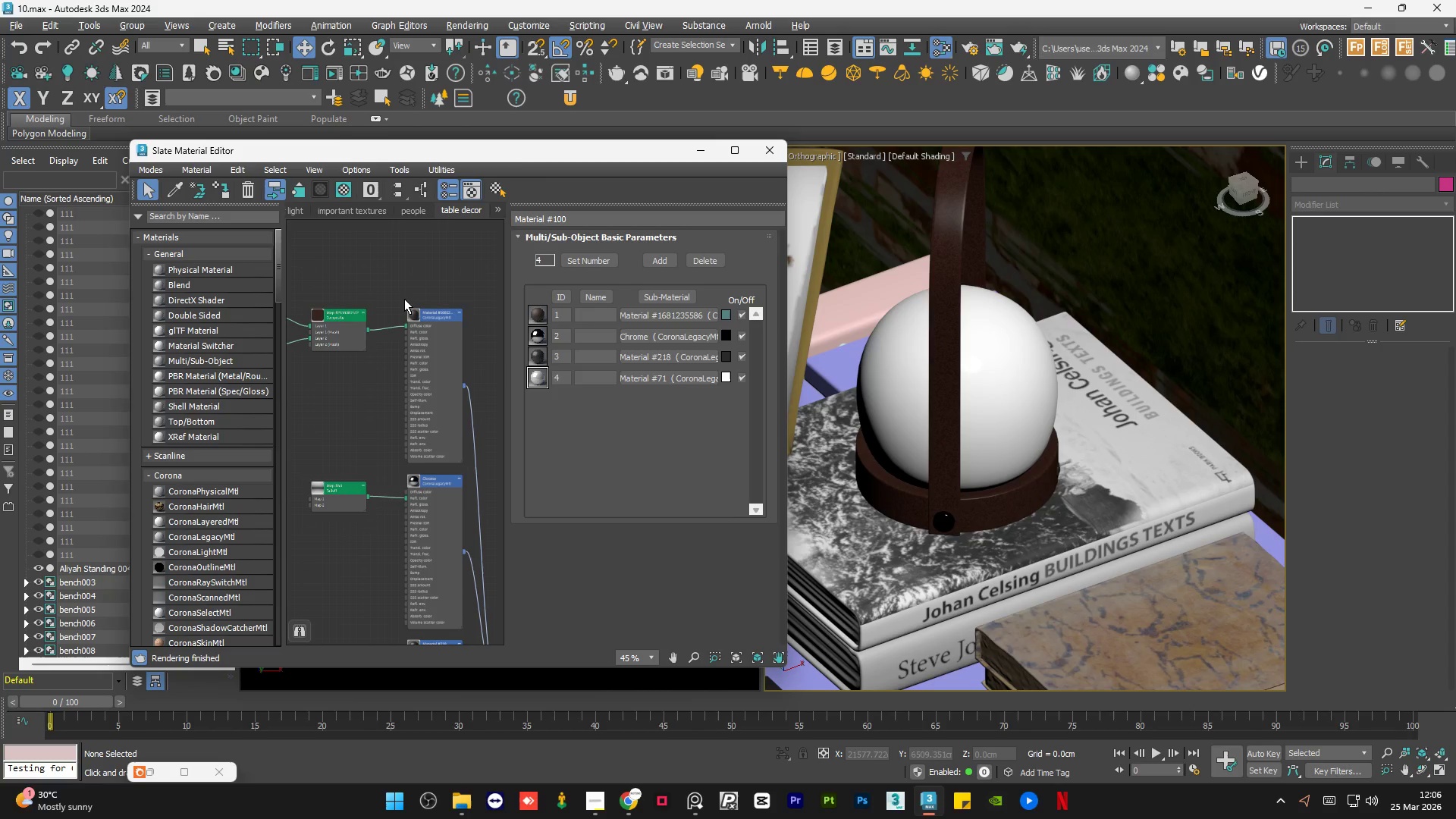 
wait(16.49)
 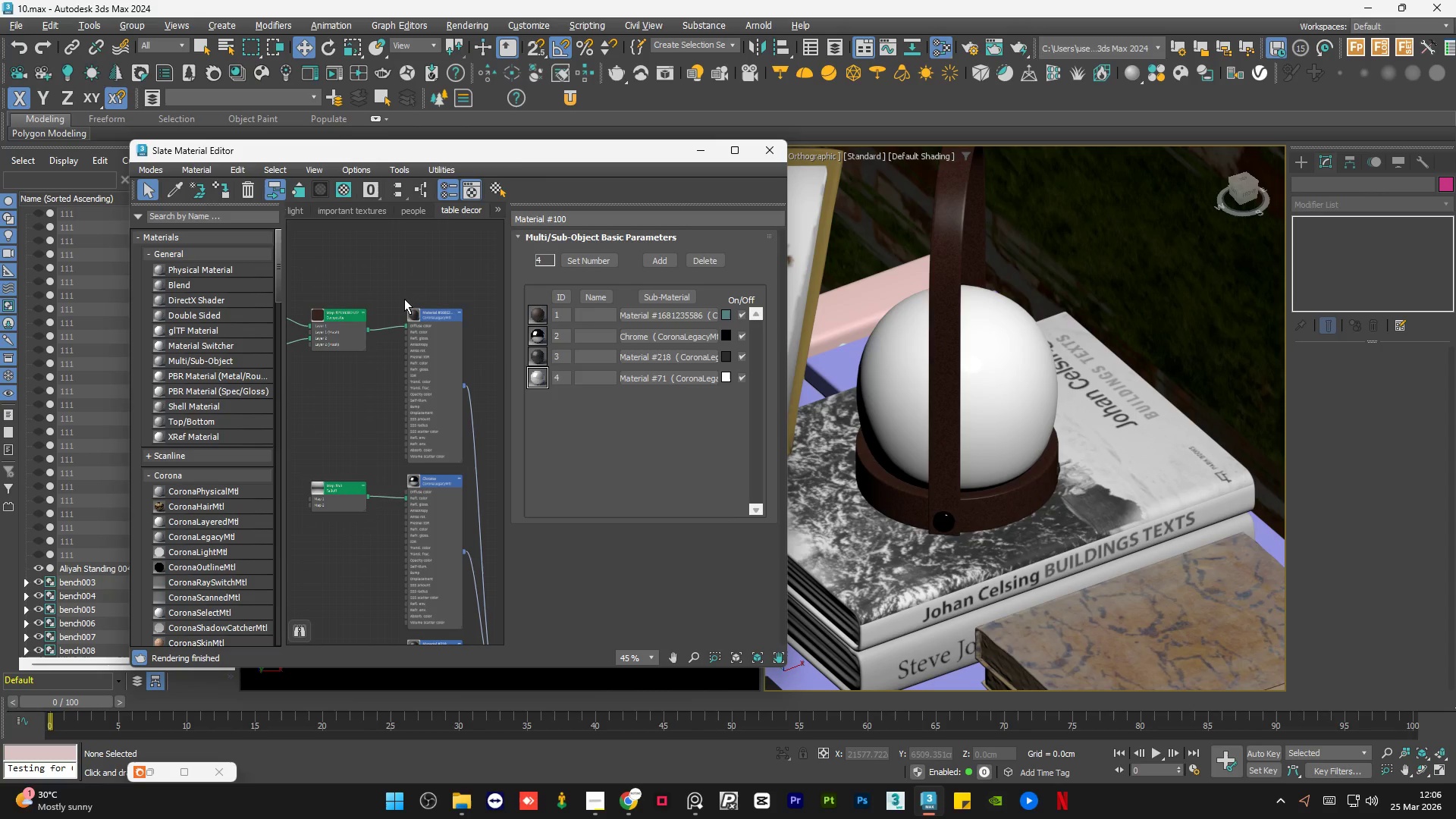 
left_click([410, 254])
 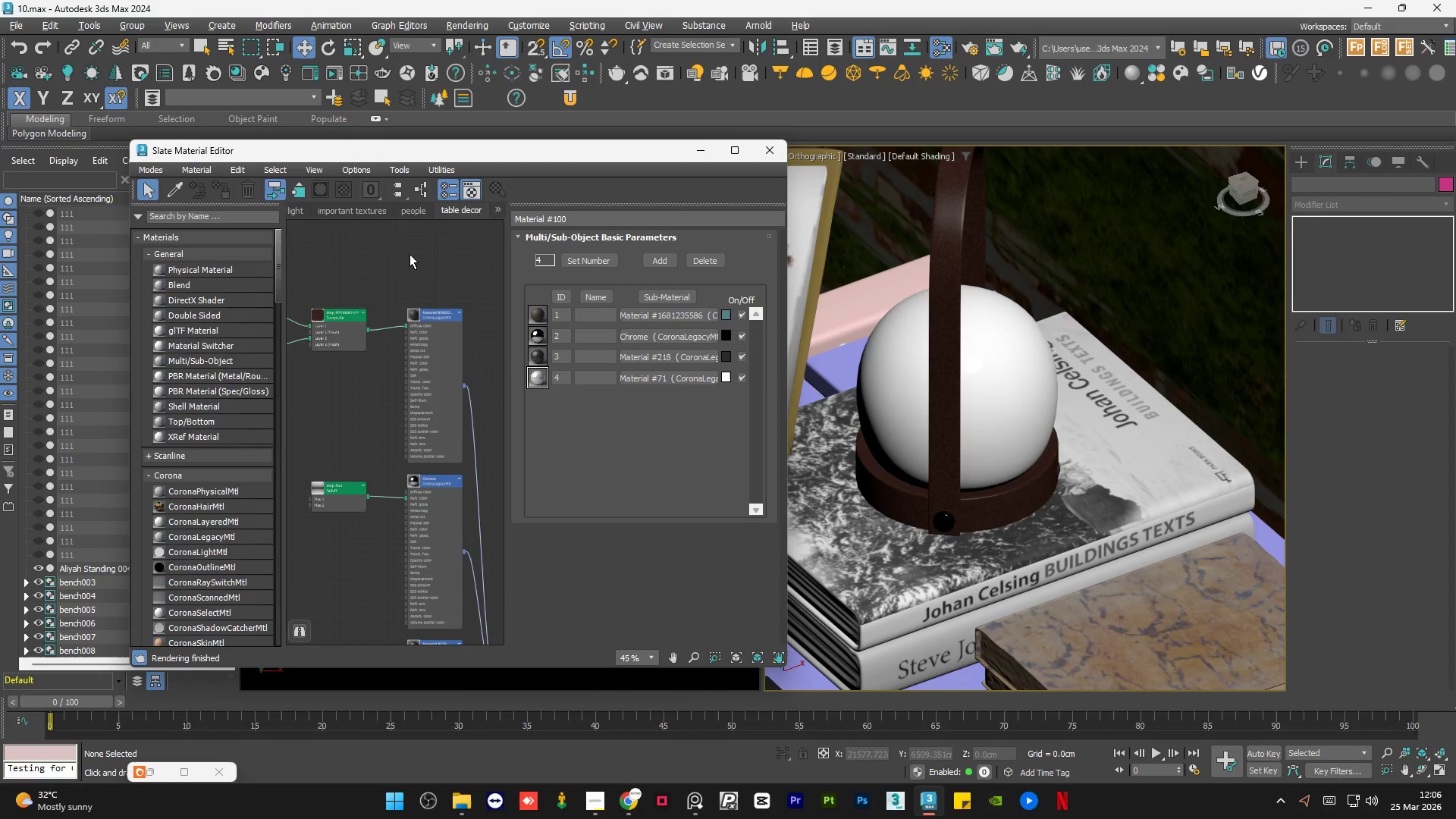 
scroll: coordinate [409, 254], scroll_direction: down, amount: 2.0
 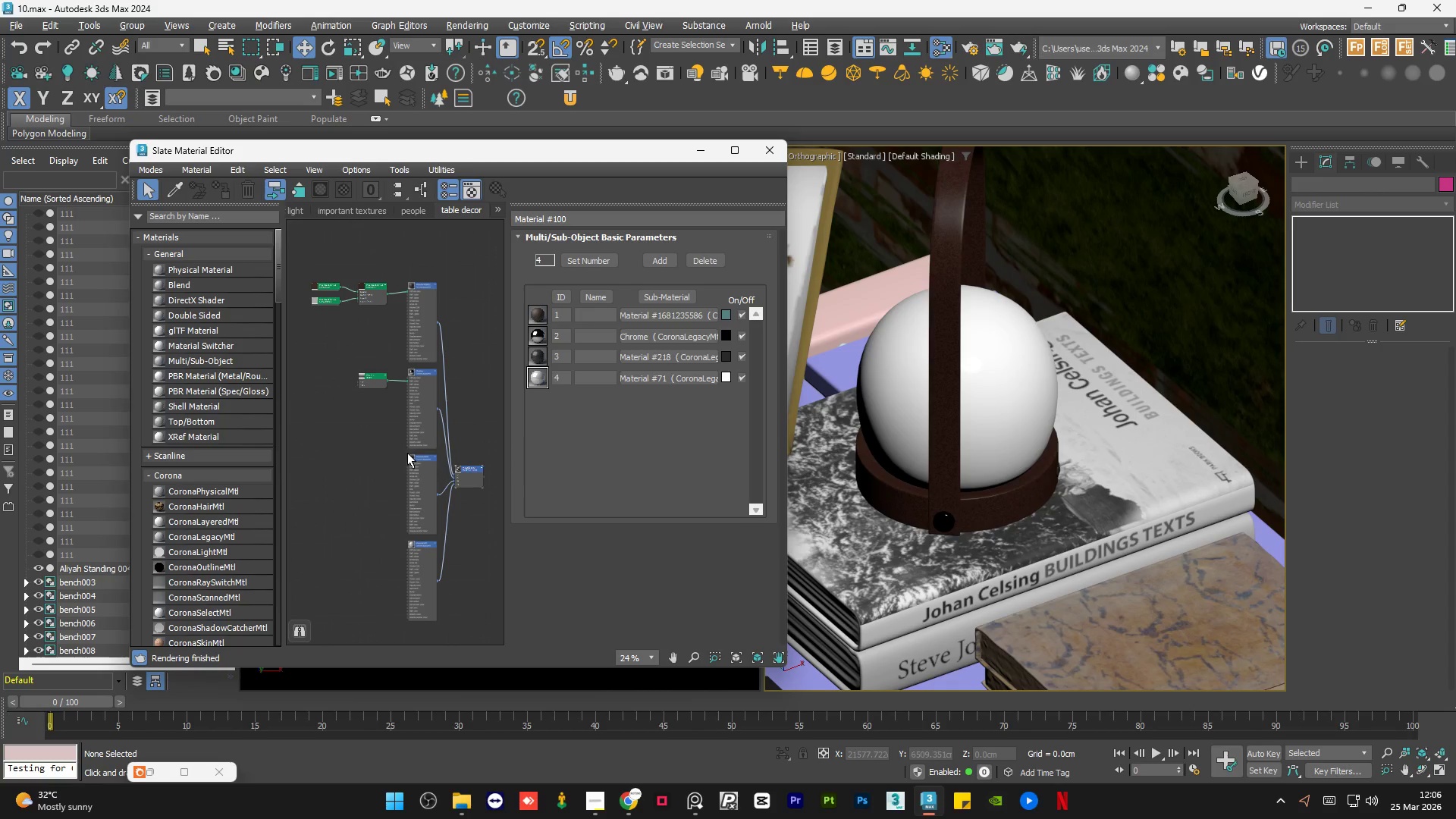 
scroll: coordinate [407, 479], scroll_direction: up, amount: 7.0
 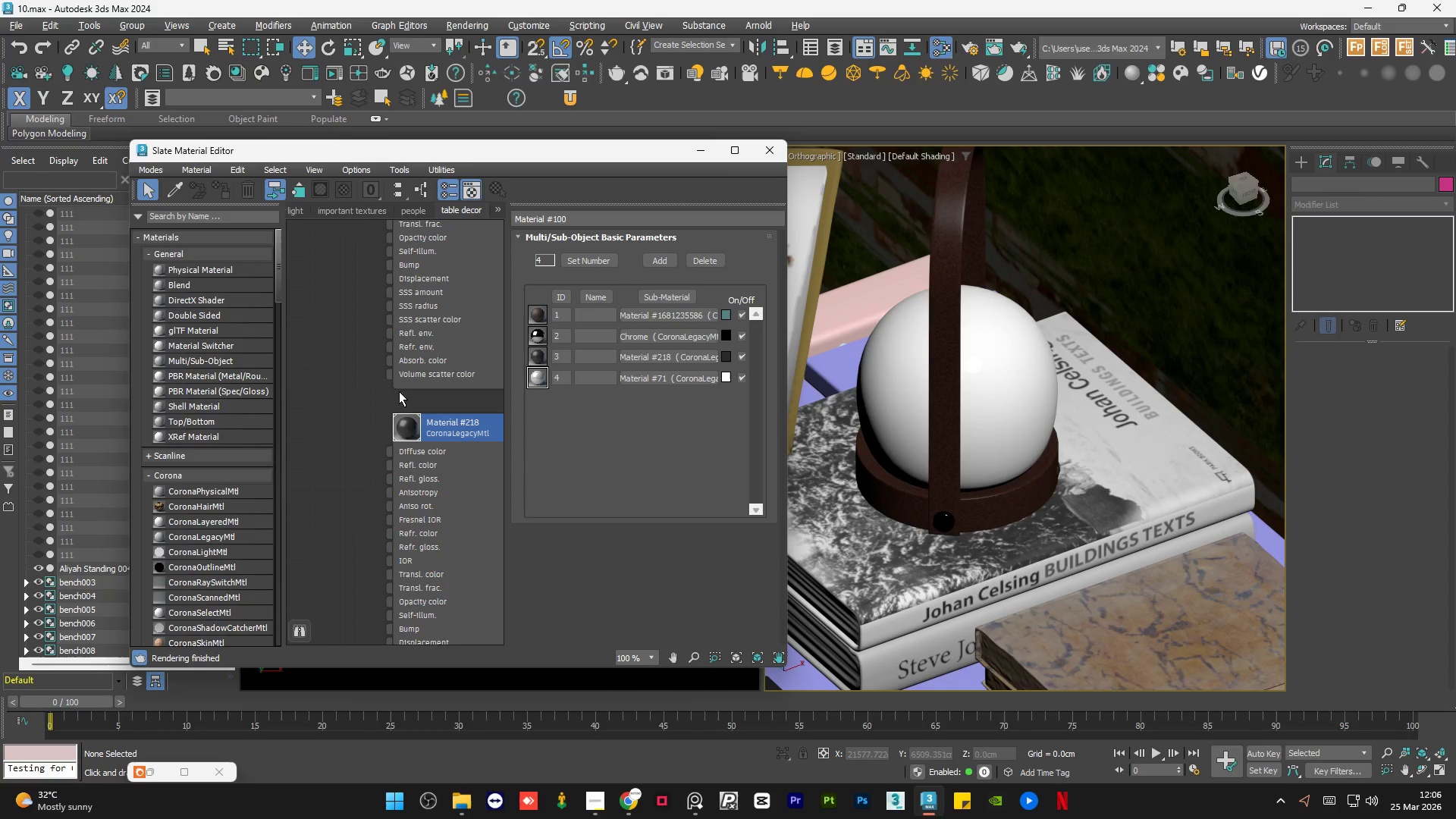 
left_click([334, 402])
 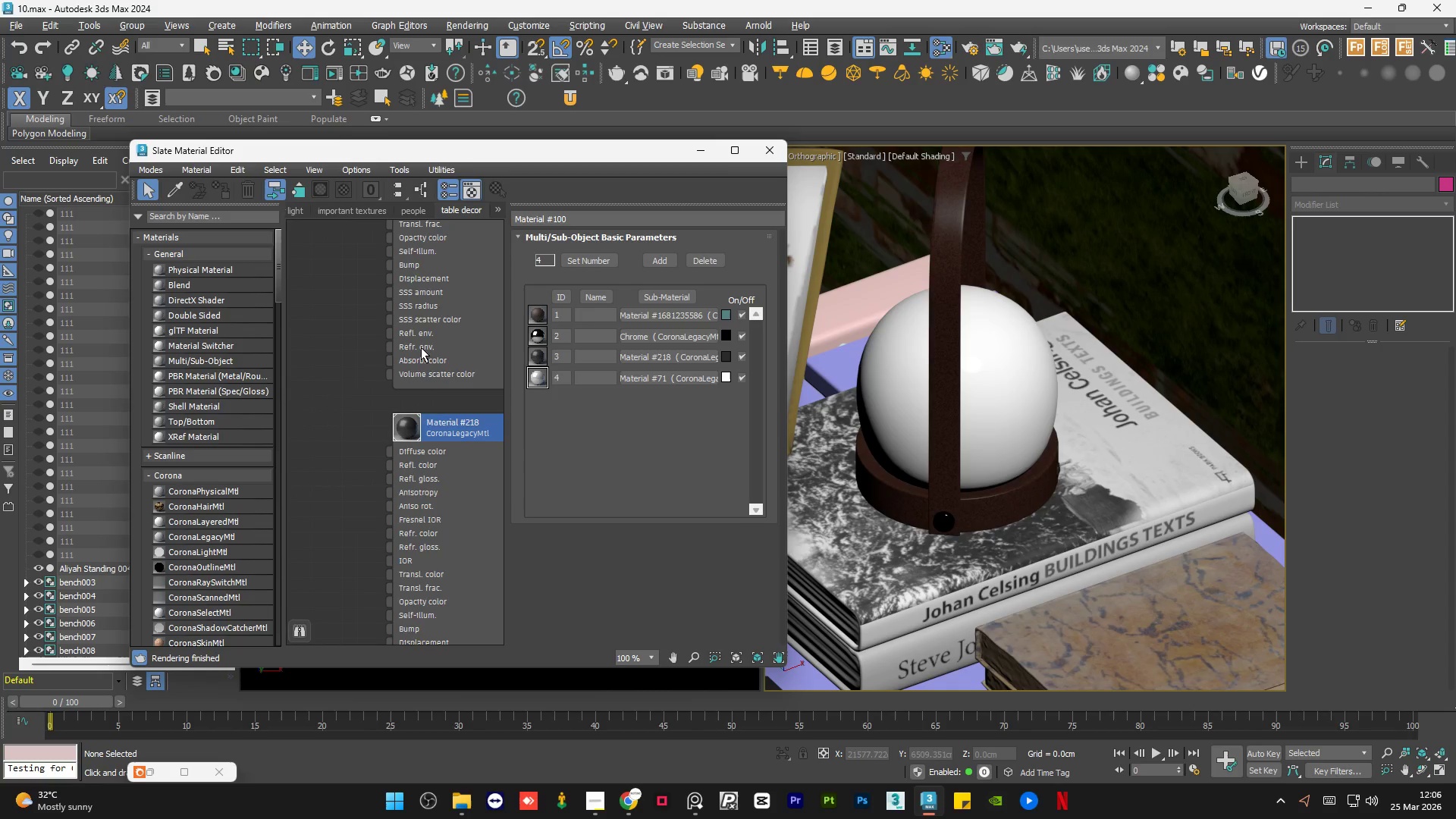 
scroll: coordinate [420, 362], scroll_direction: down, amount: 5.0
 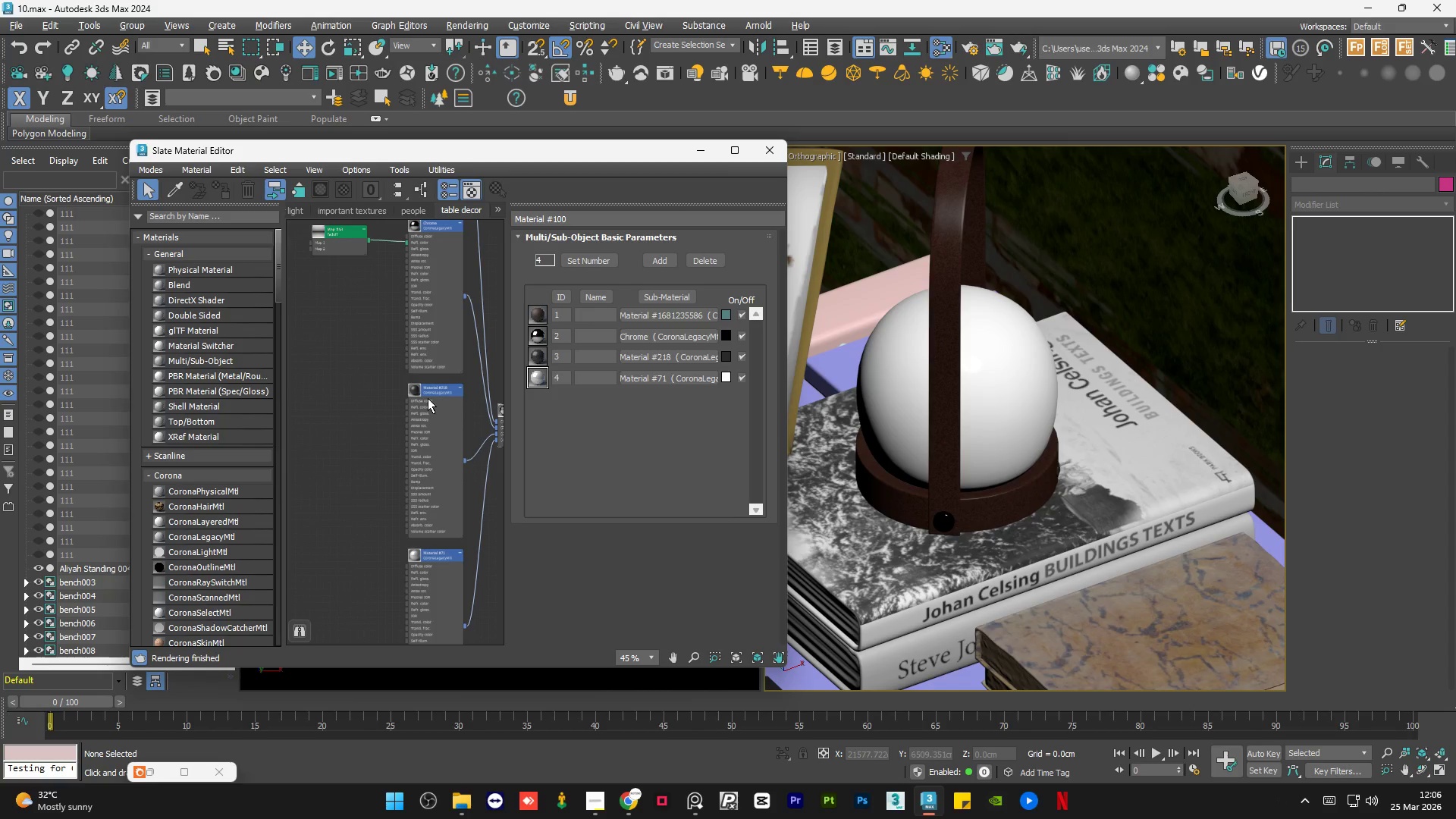 
wait(13.02)
 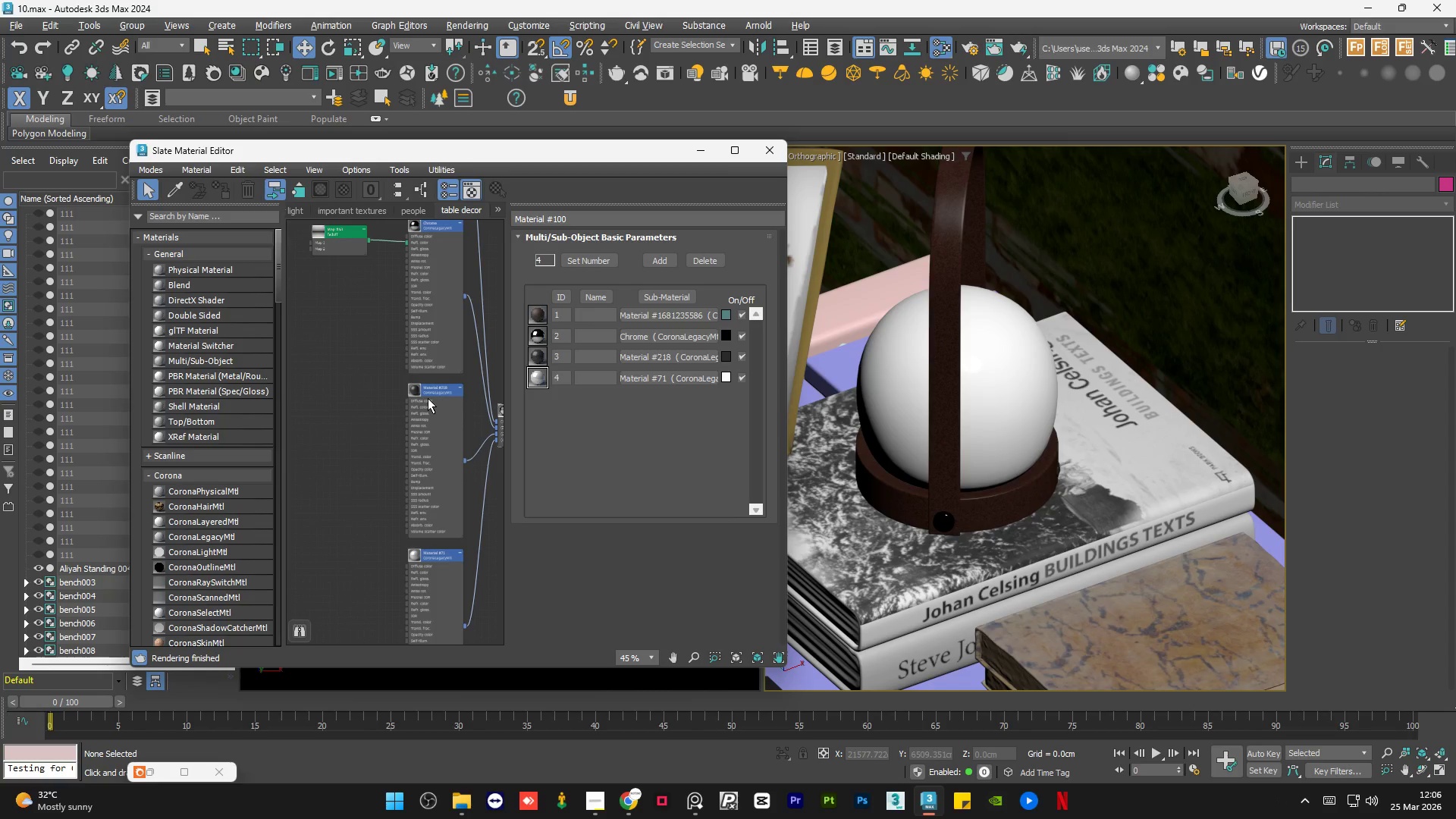 
left_click([381, 424])
 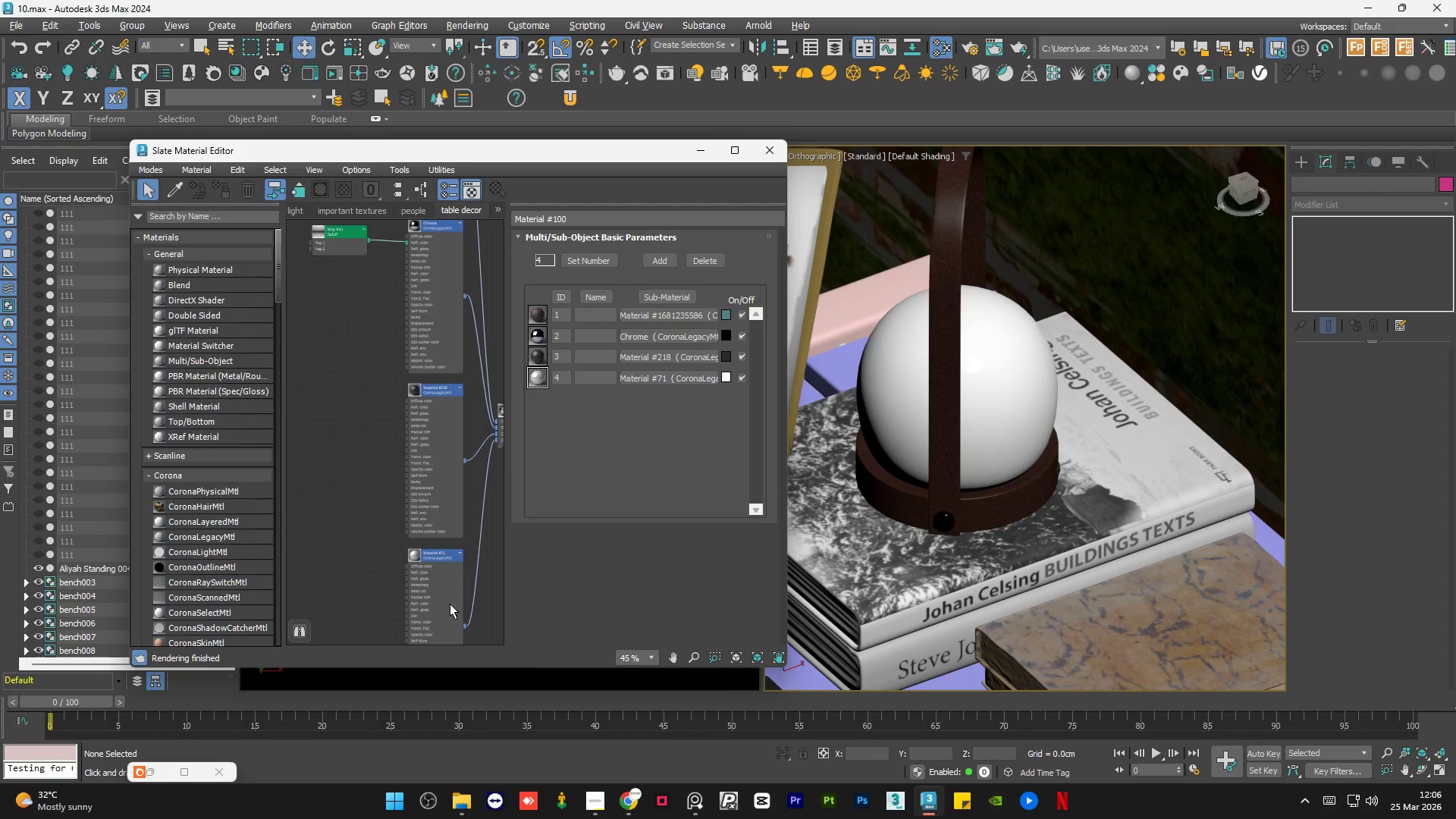 
scroll: coordinate [445, 569], scroll_direction: down, amount: 2.0
 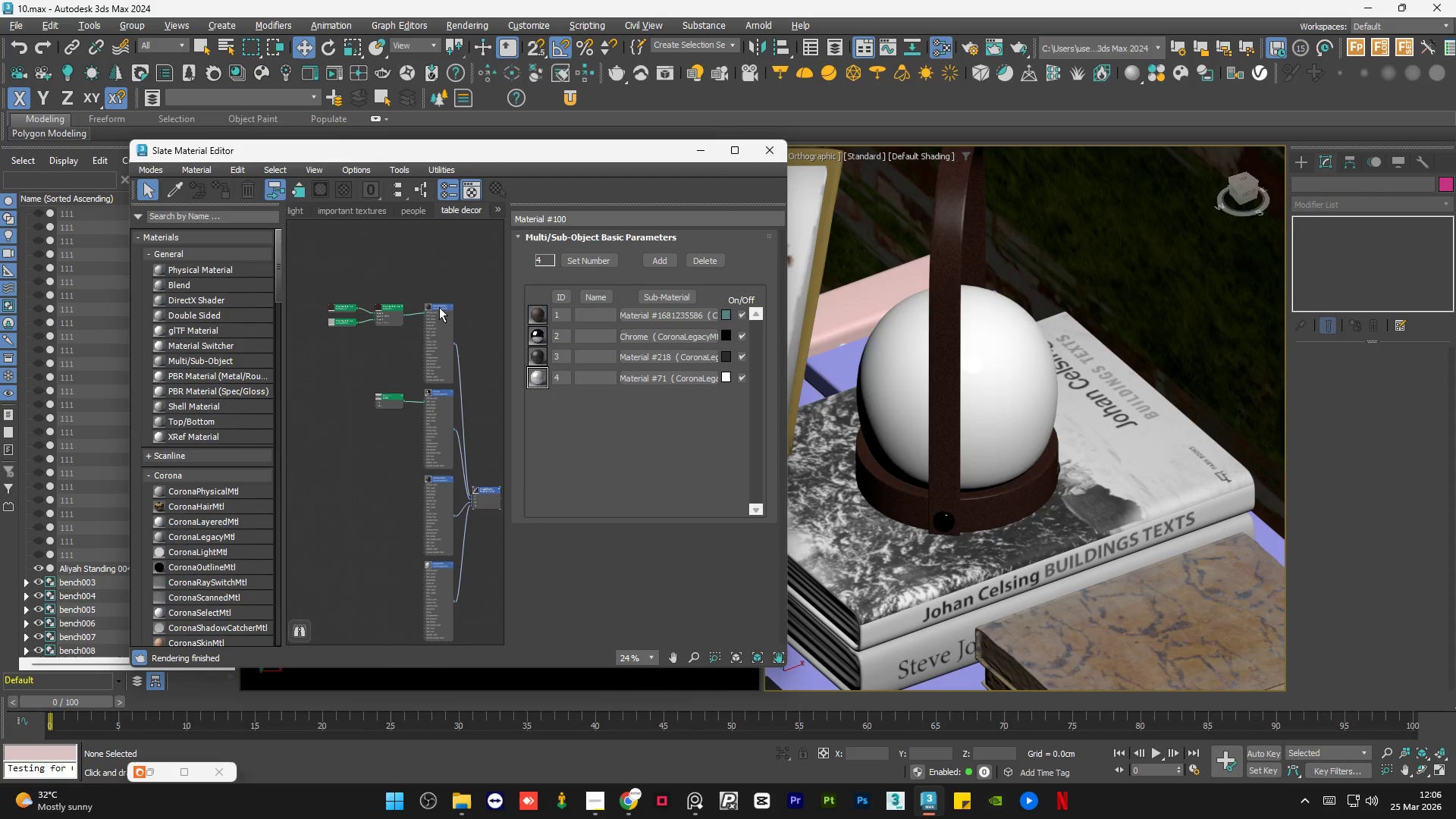 
scroll: coordinate [422, 290], scroll_direction: up, amount: 7.0
 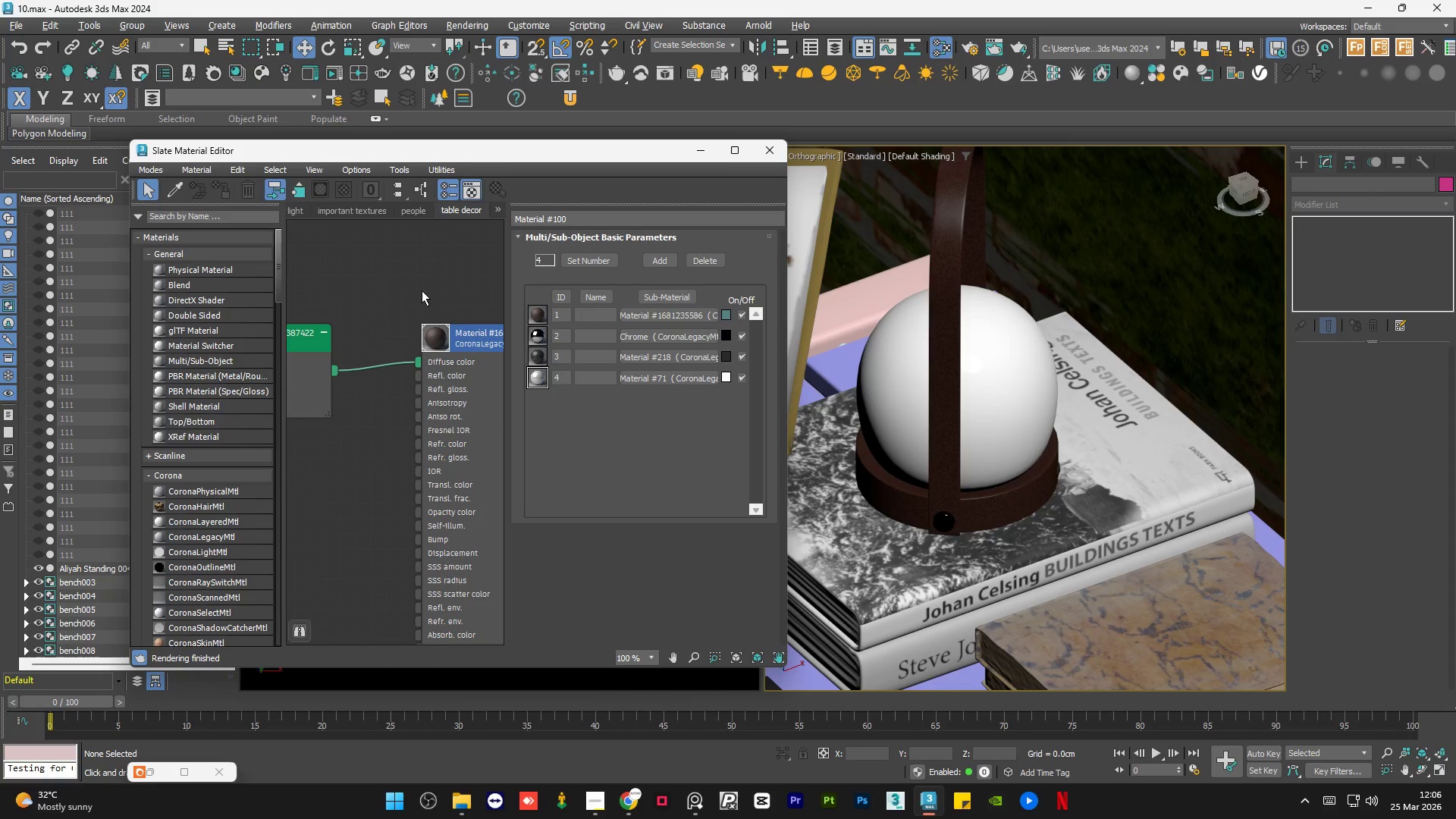 
left_click([422, 290])
 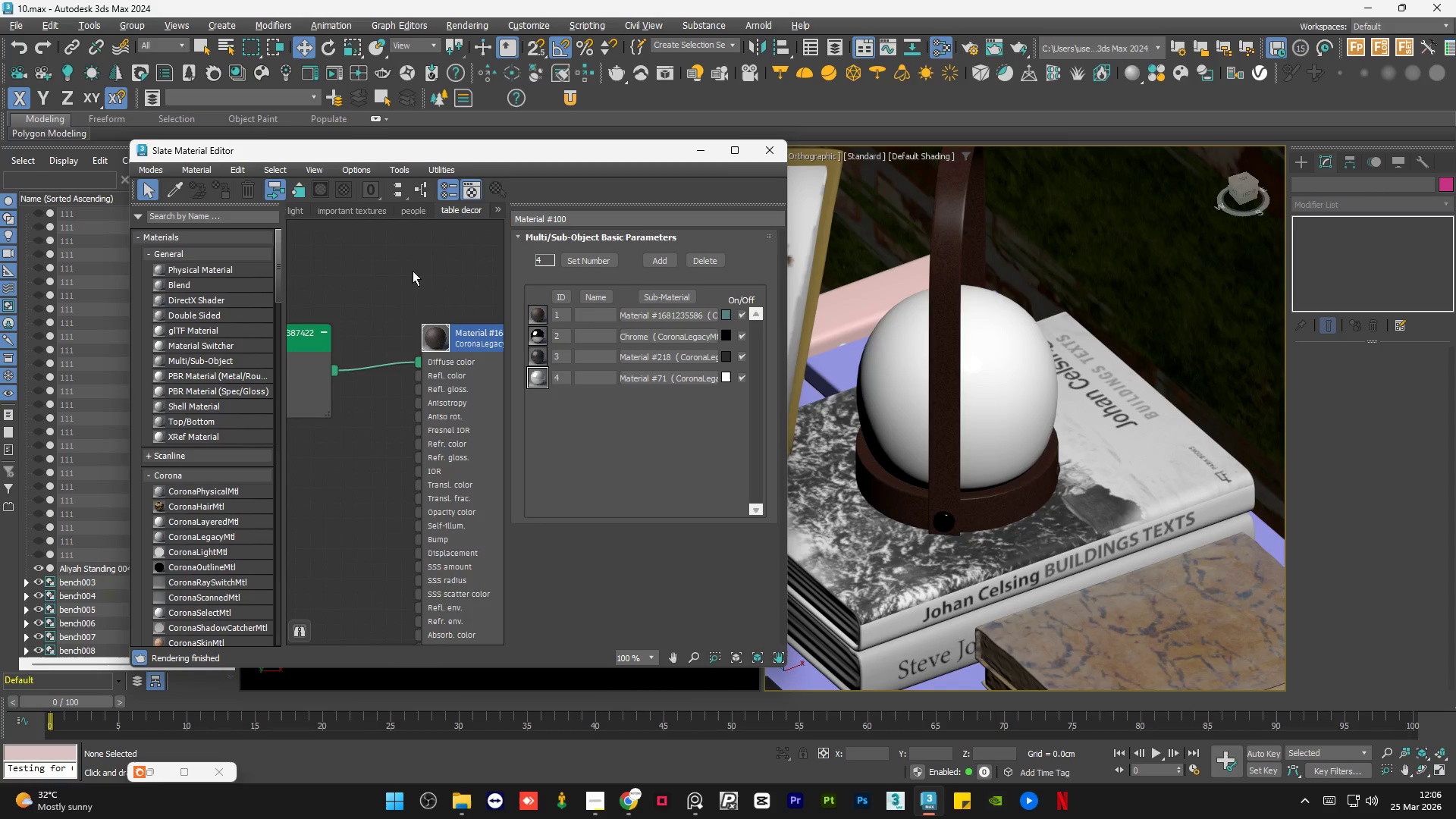 
scroll: coordinate [411, 271], scroll_direction: down, amount: 2.0
 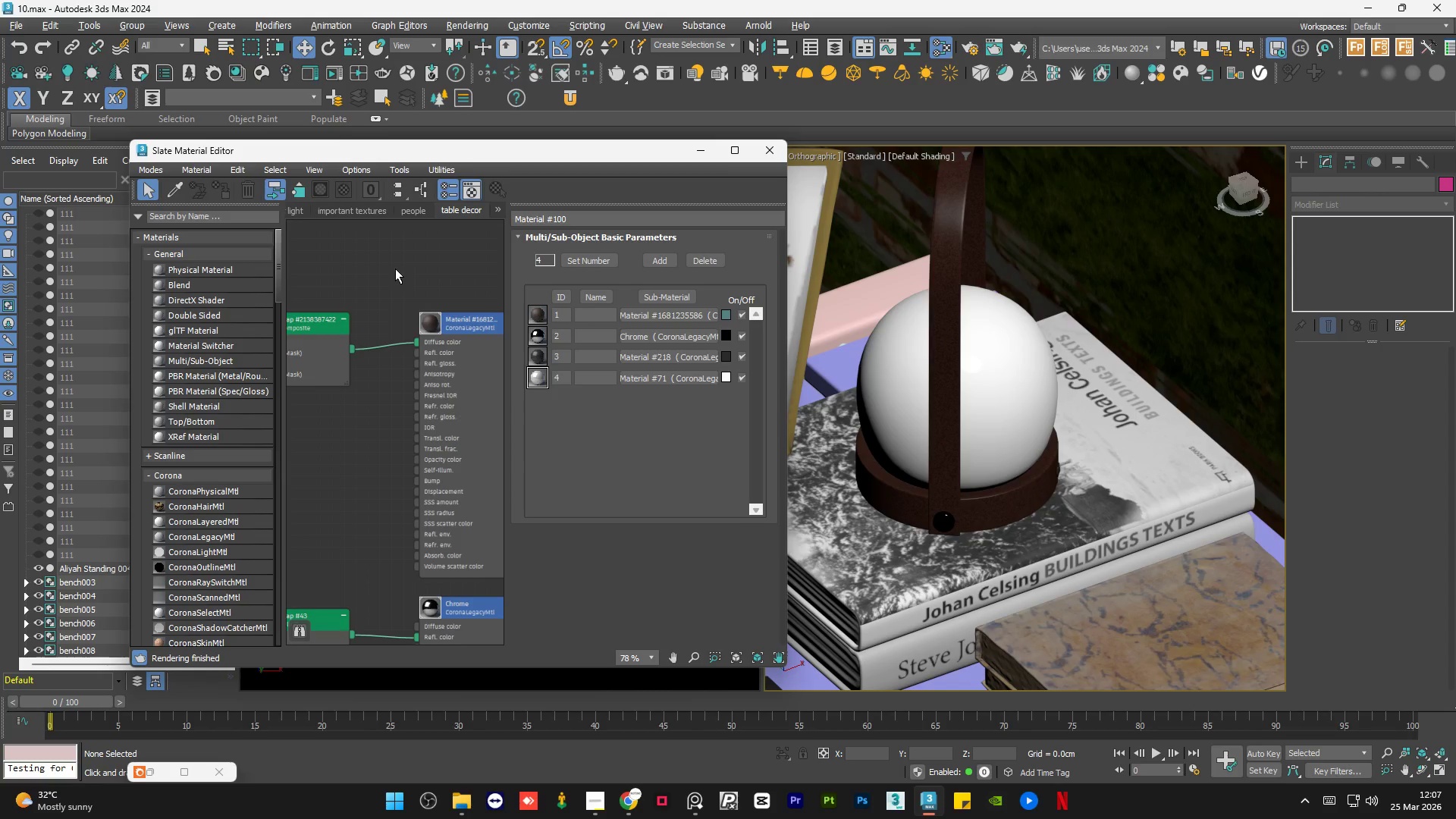 
wait(5.24)
 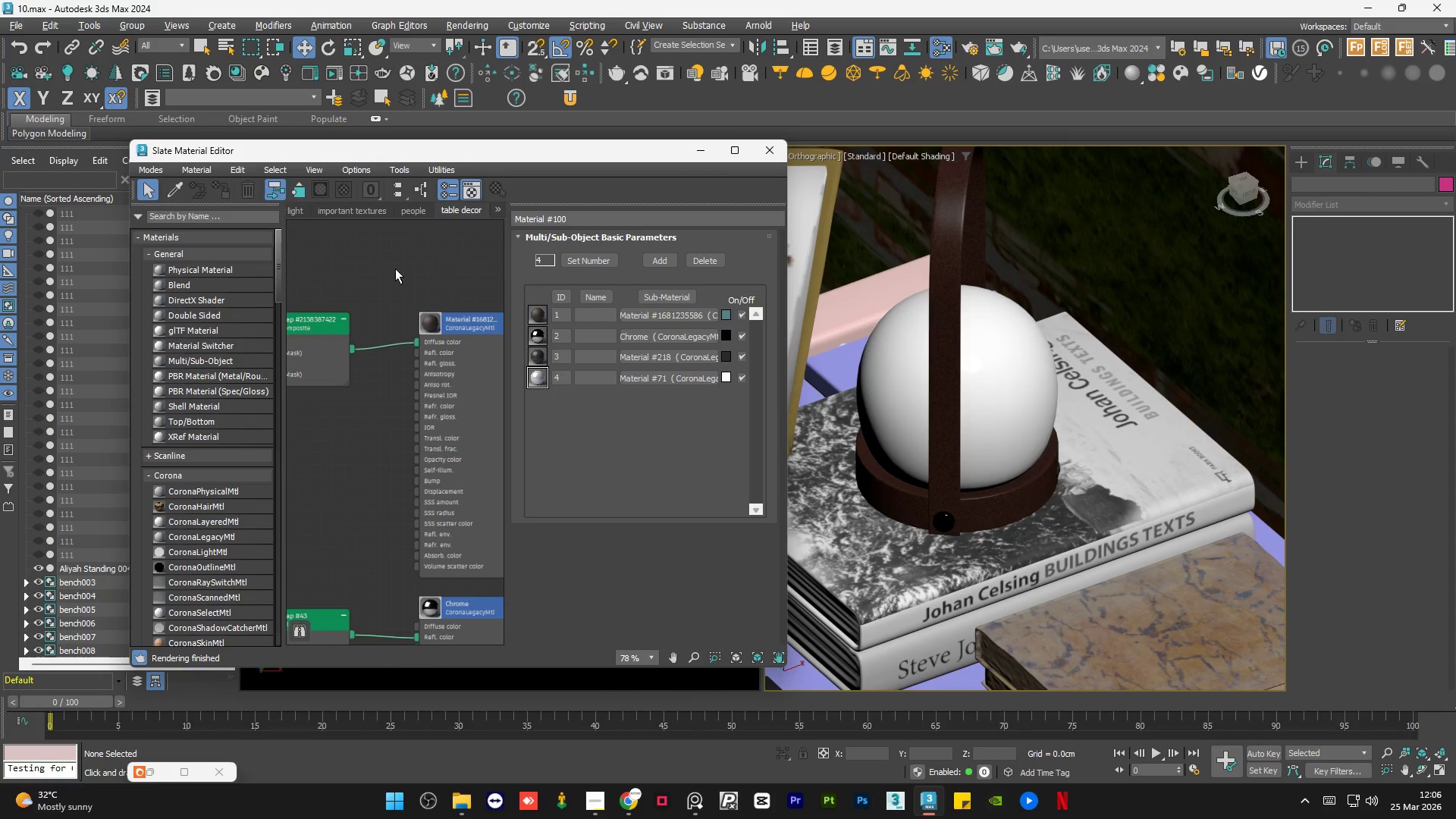 
scroll: coordinate [395, 268], scroll_direction: down, amount: 1.0
 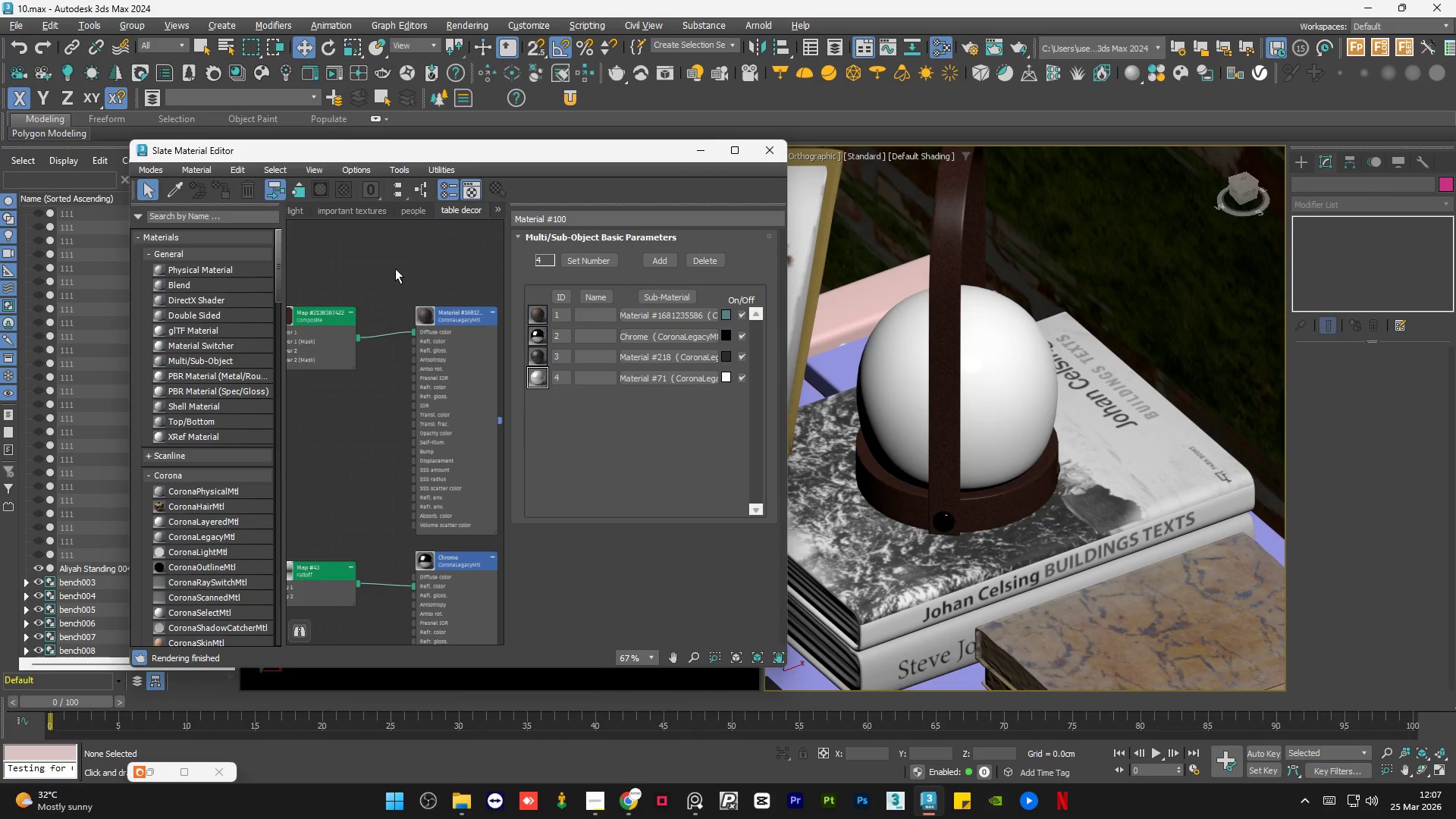 
left_click([395, 268])
 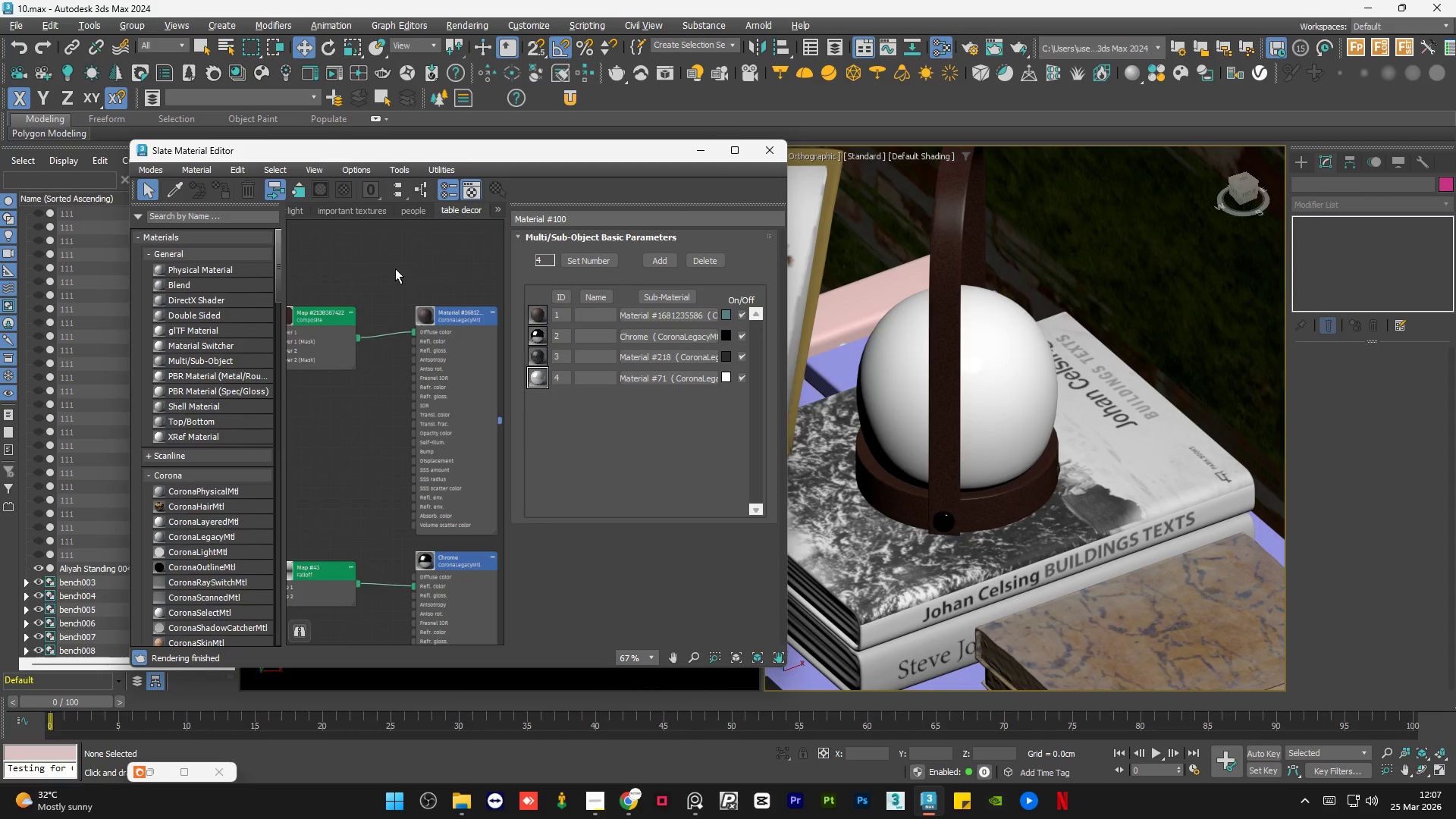 
scroll: coordinate [429, 290], scroll_direction: down, amount: 2.0
 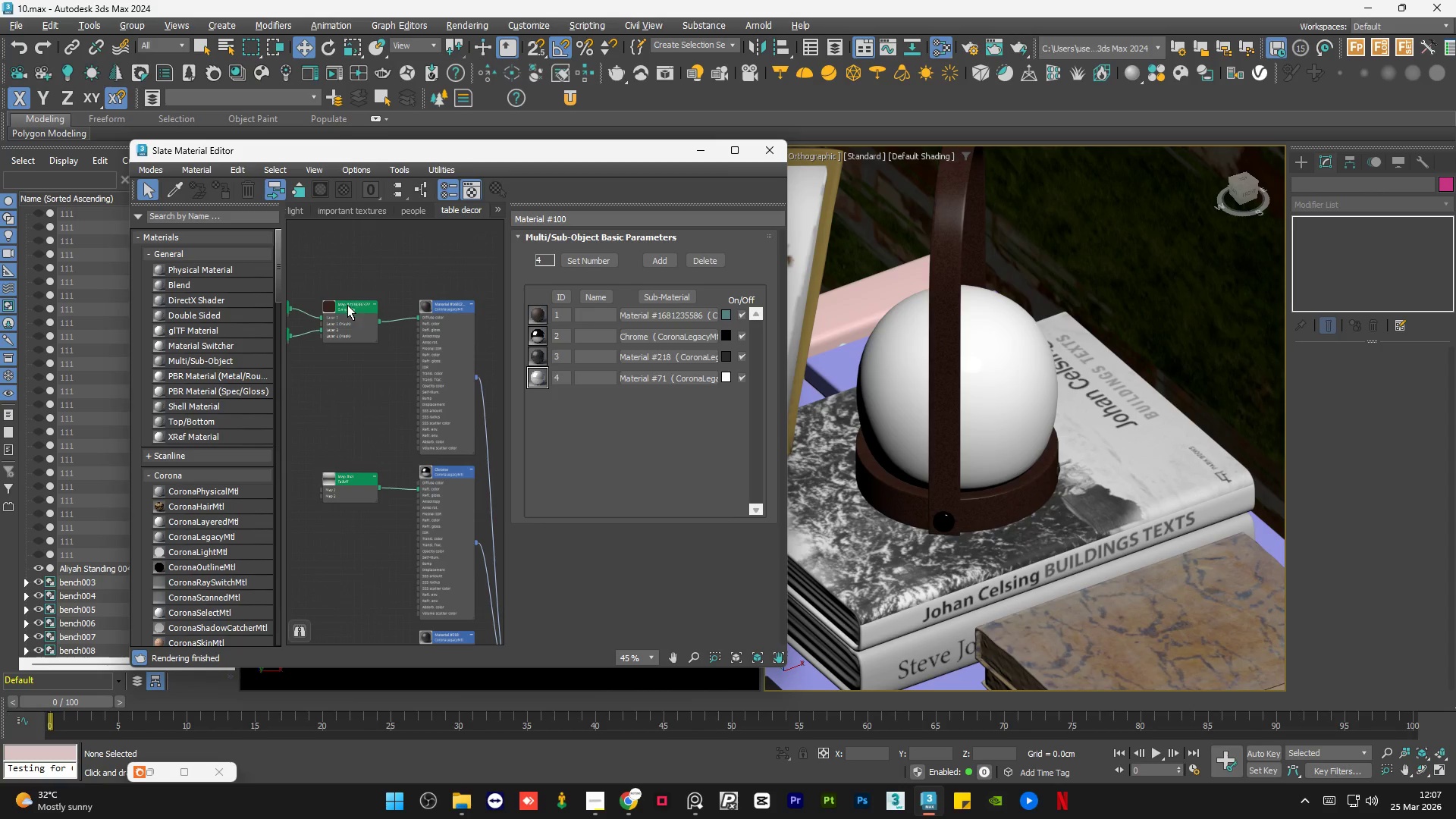 
left_click_drag(start_coordinate=[350, 307], to_coordinate=[366, 307])
 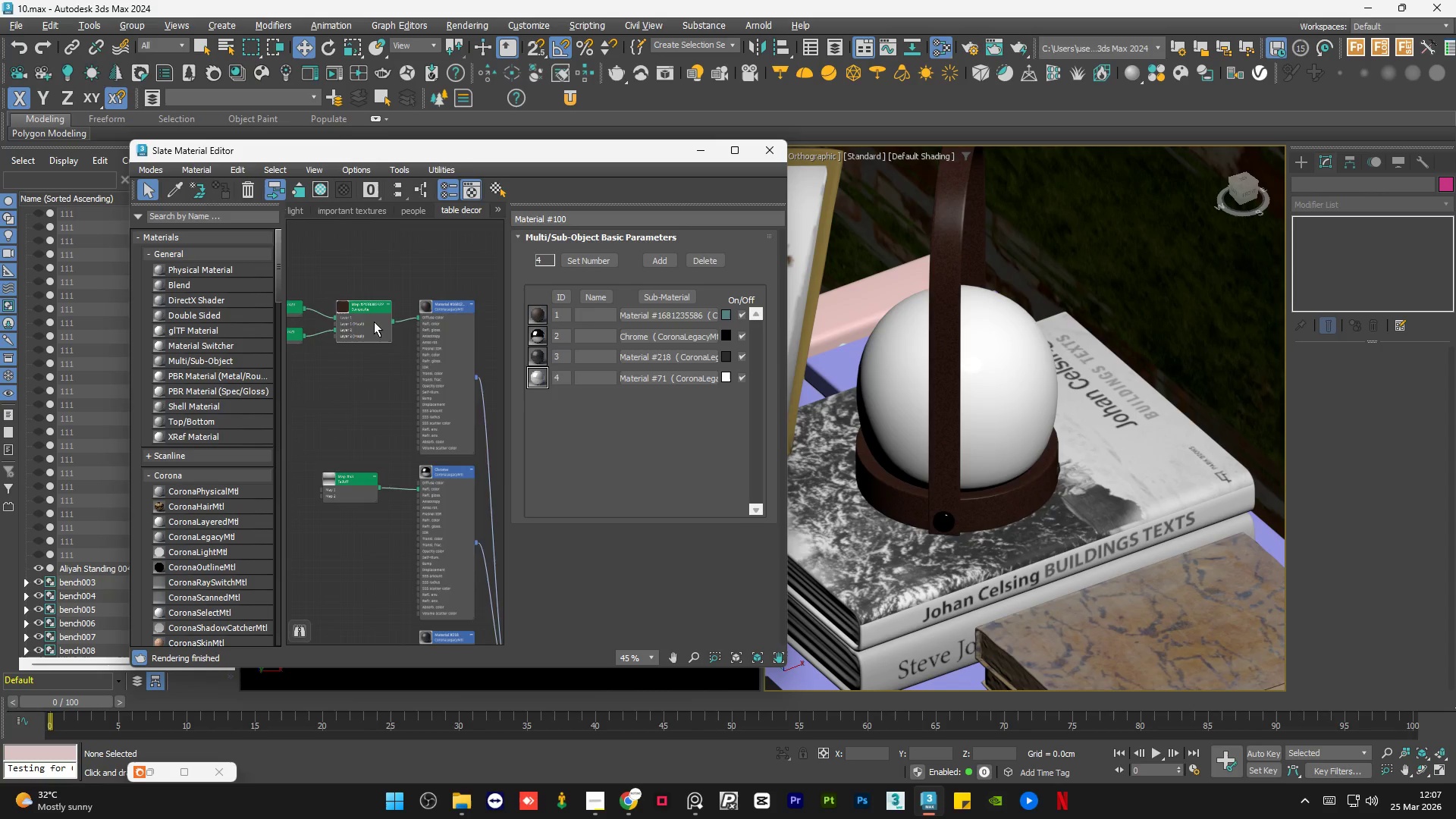 
scroll: coordinate [371, 311], scroll_direction: up, amount: 4.0
 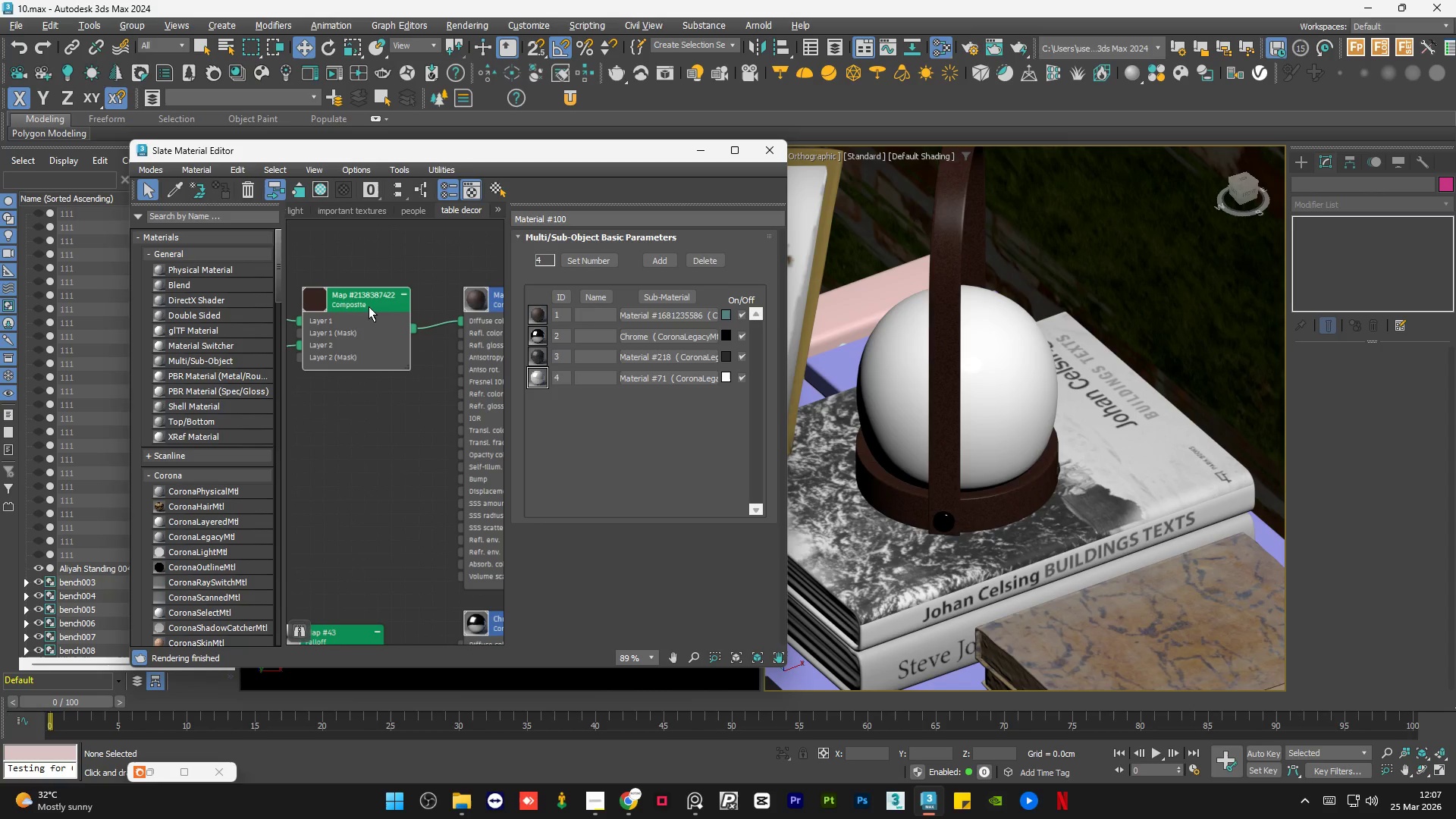 
left_click_drag(start_coordinate=[369, 306], to_coordinate=[361, 306])
 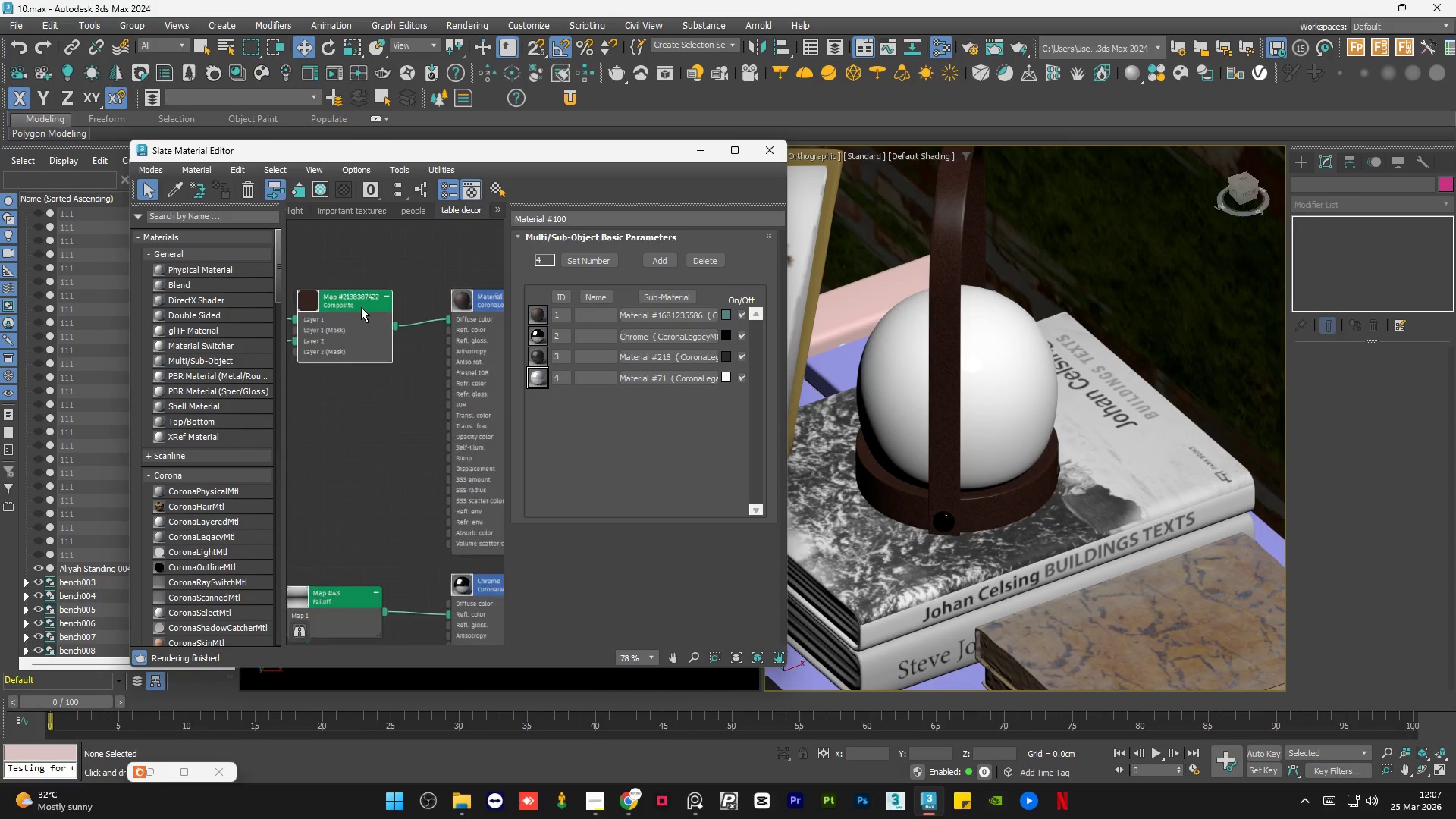 
left_click_drag(start_coordinate=[341, 525], to_coordinate=[359, 525])
 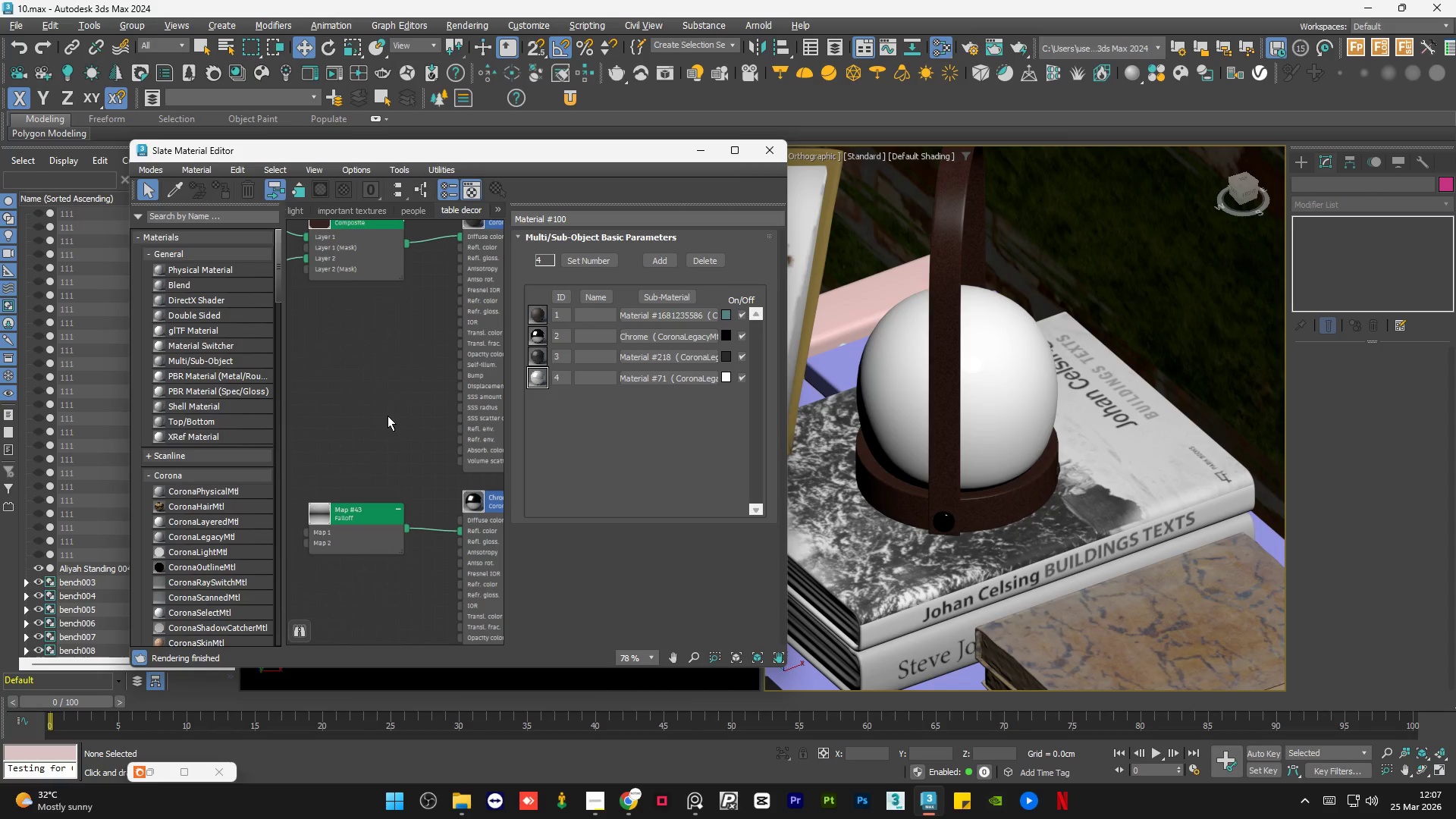 
scroll: coordinate [390, 378], scroll_direction: down, amount: 7.0
 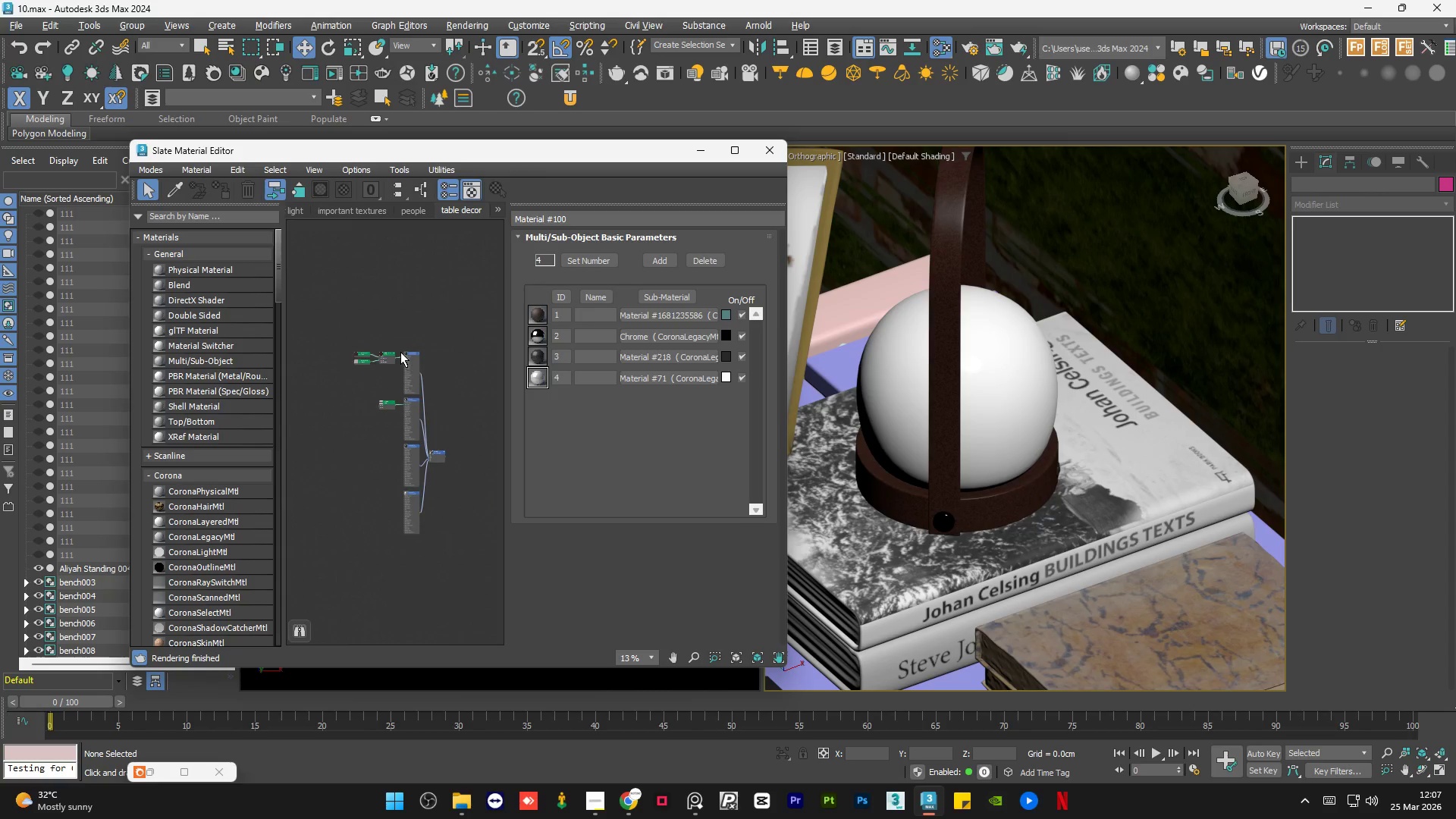 
scroll: coordinate [400, 352], scroll_direction: up, amount: 6.0
 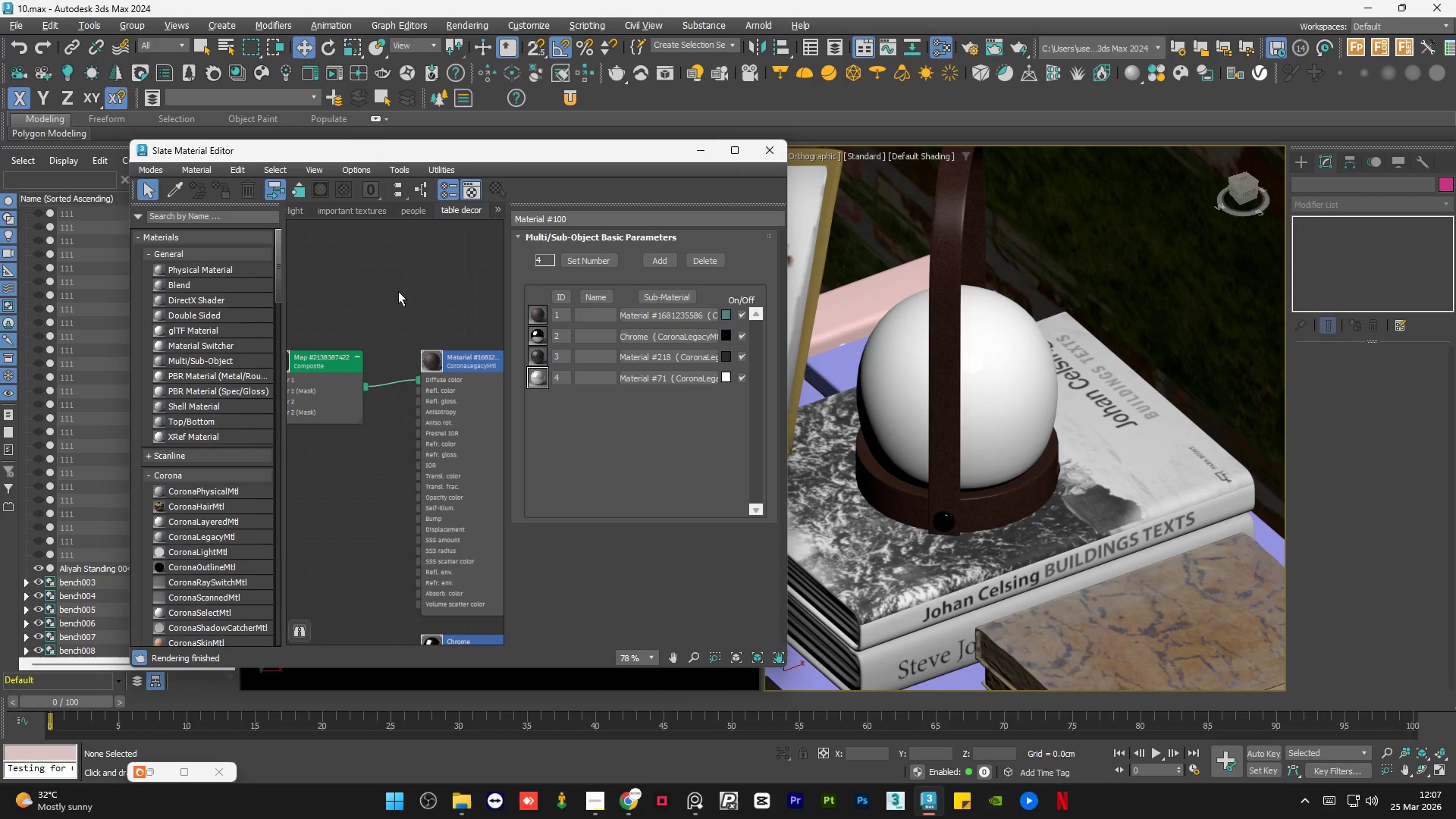 
scroll: coordinate [388, 300], scroll_direction: down, amount: 5.0
 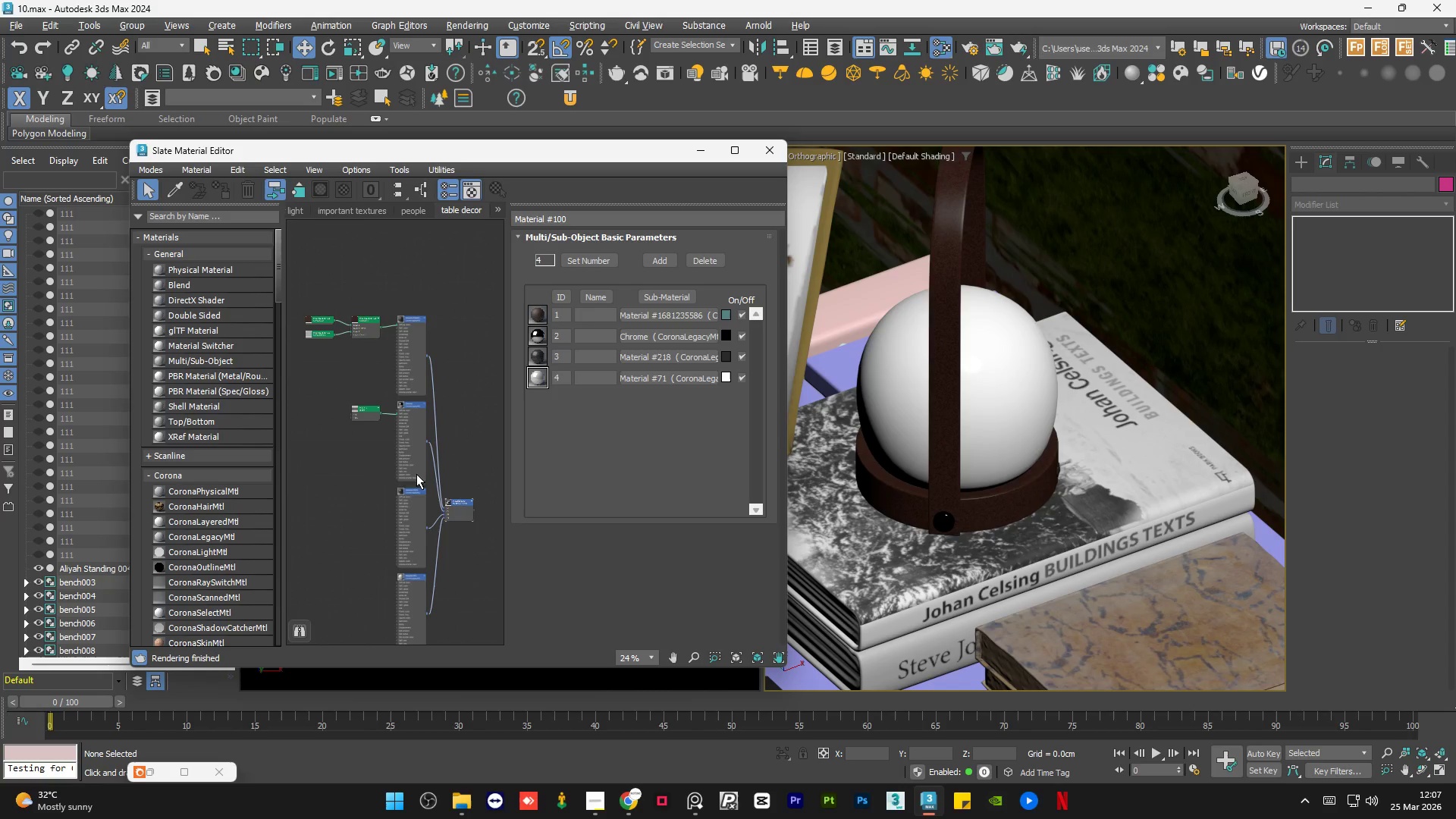 
scroll: coordinate [382, 381], scroll_direction: up, amount: 4.0
 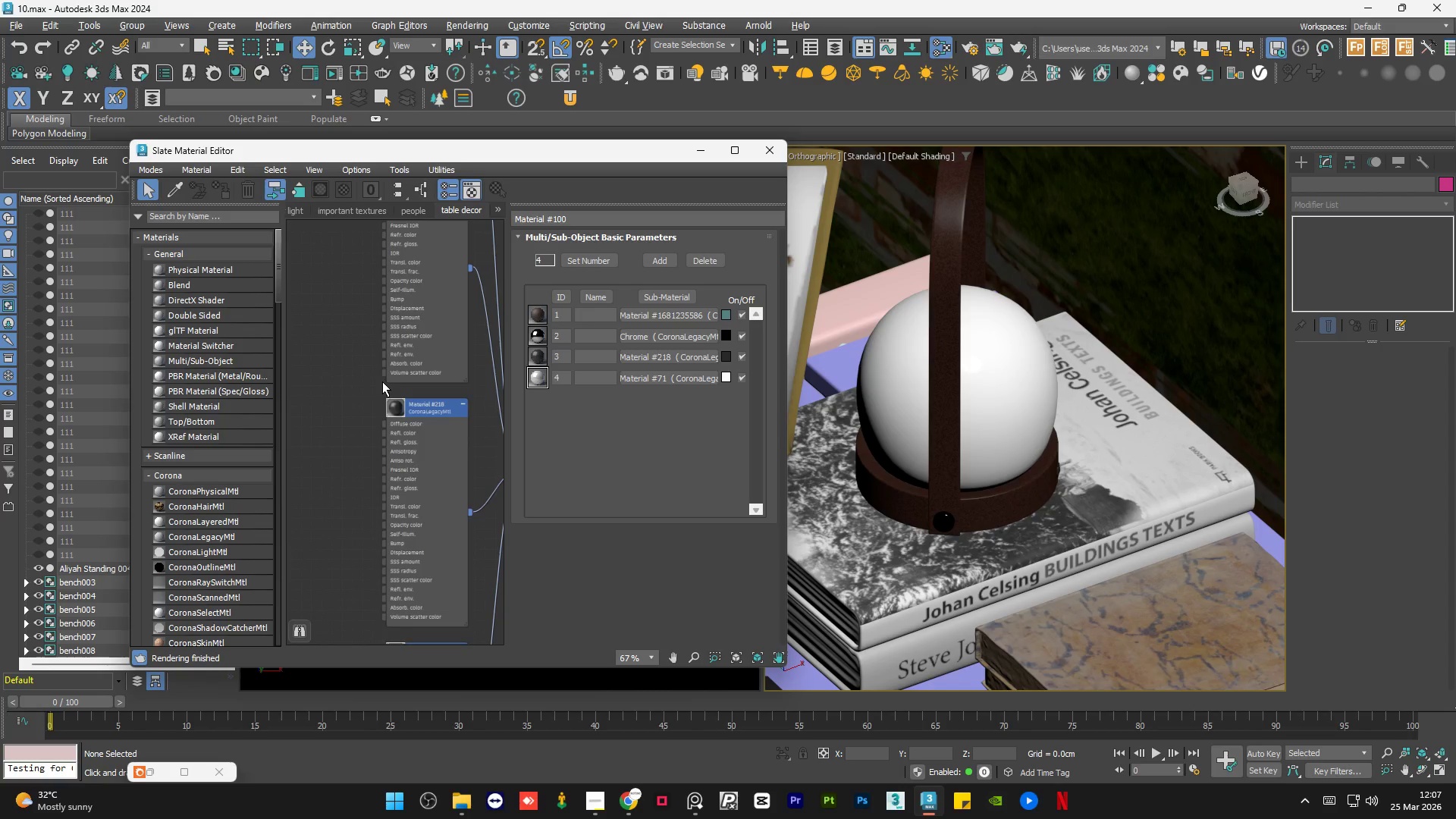 
scroll: coordinate [382, 381], scroll_direction: down, amount: 1.0
 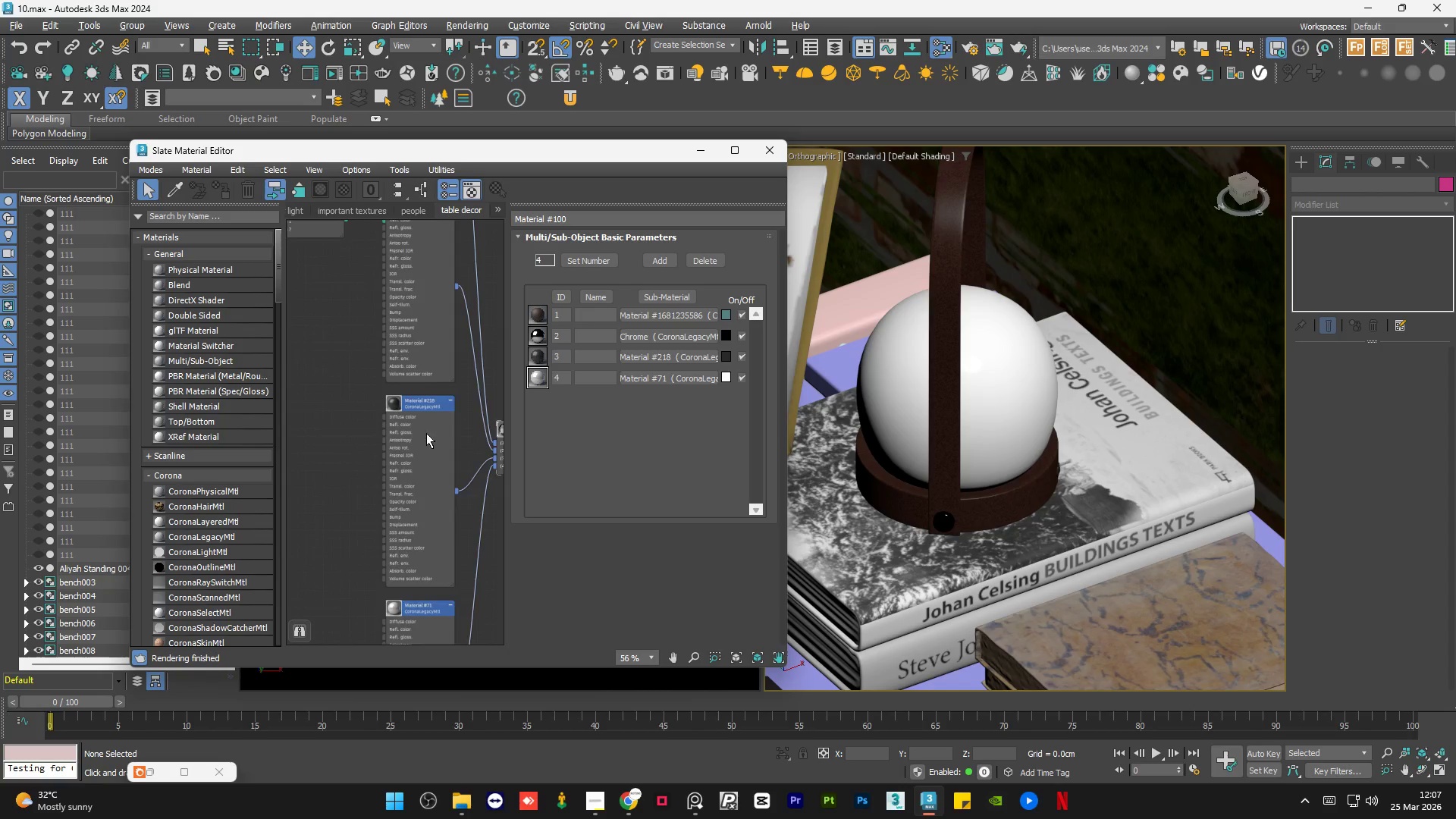 
scroll: coordinate [427, 447], scroll_direction: up, amount: 6.0
 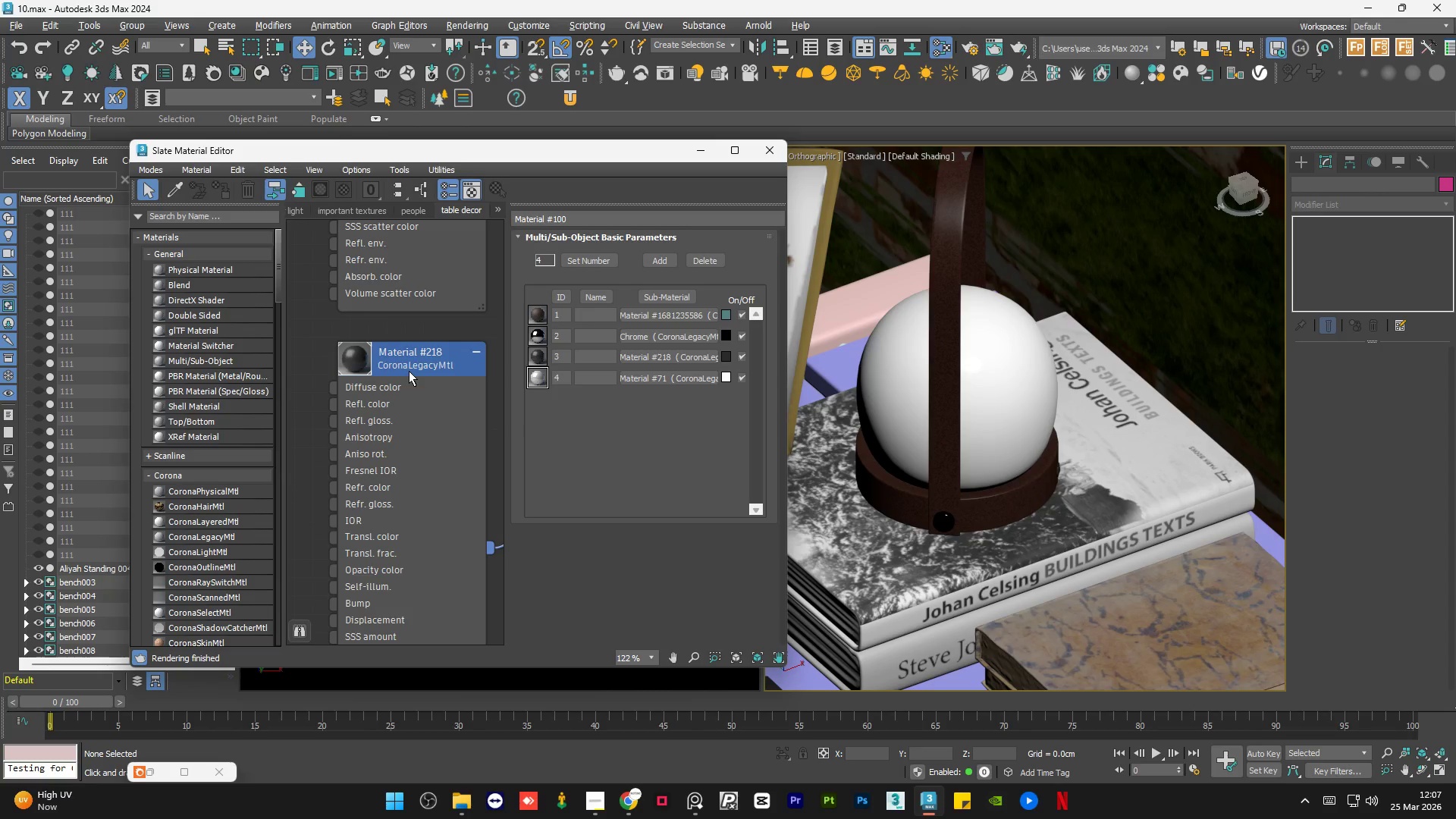 
scroll: coordinate [400, 369], scroll_direction: down, amount: 7.0
 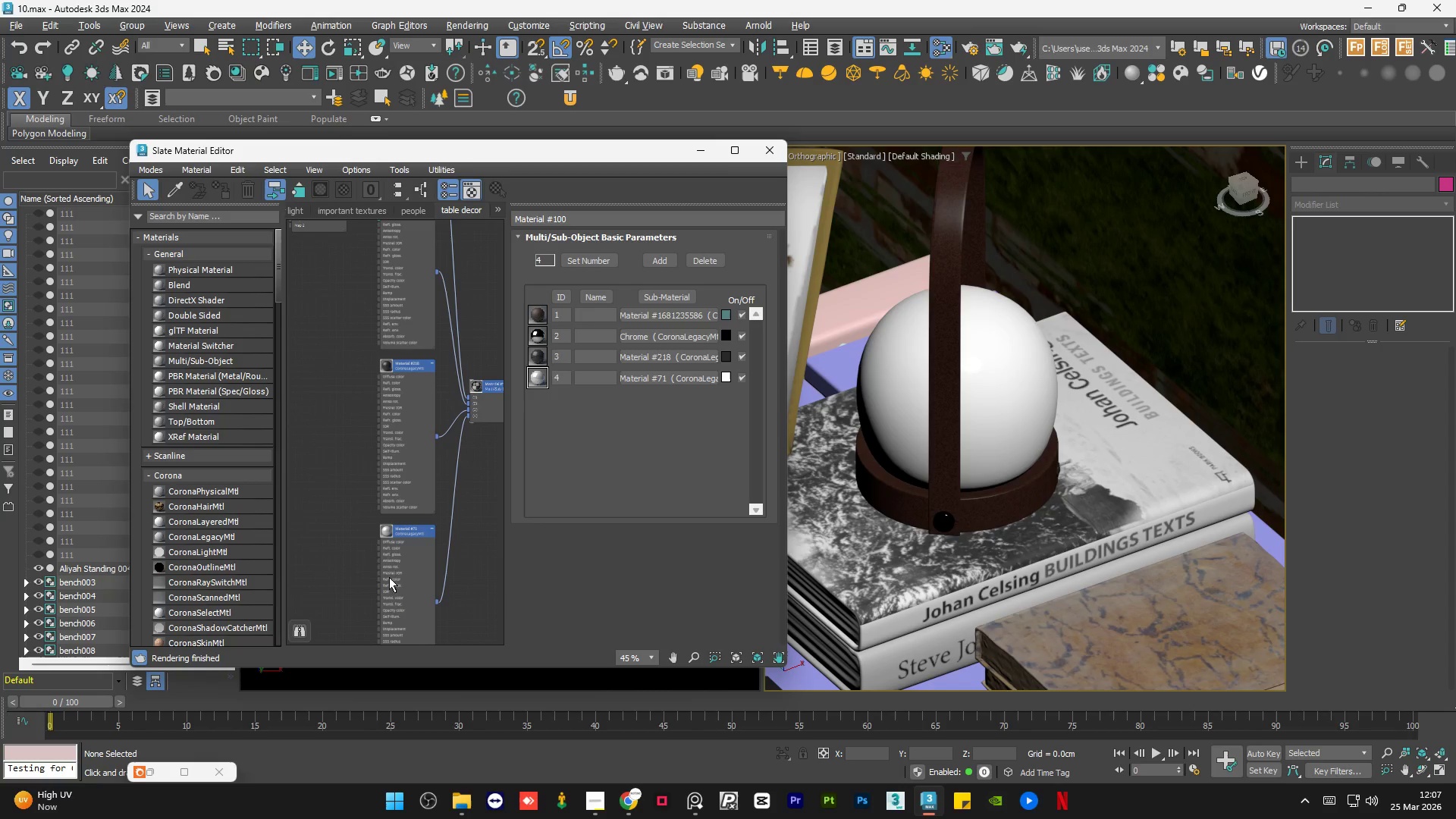 
left_click([373, 469])
 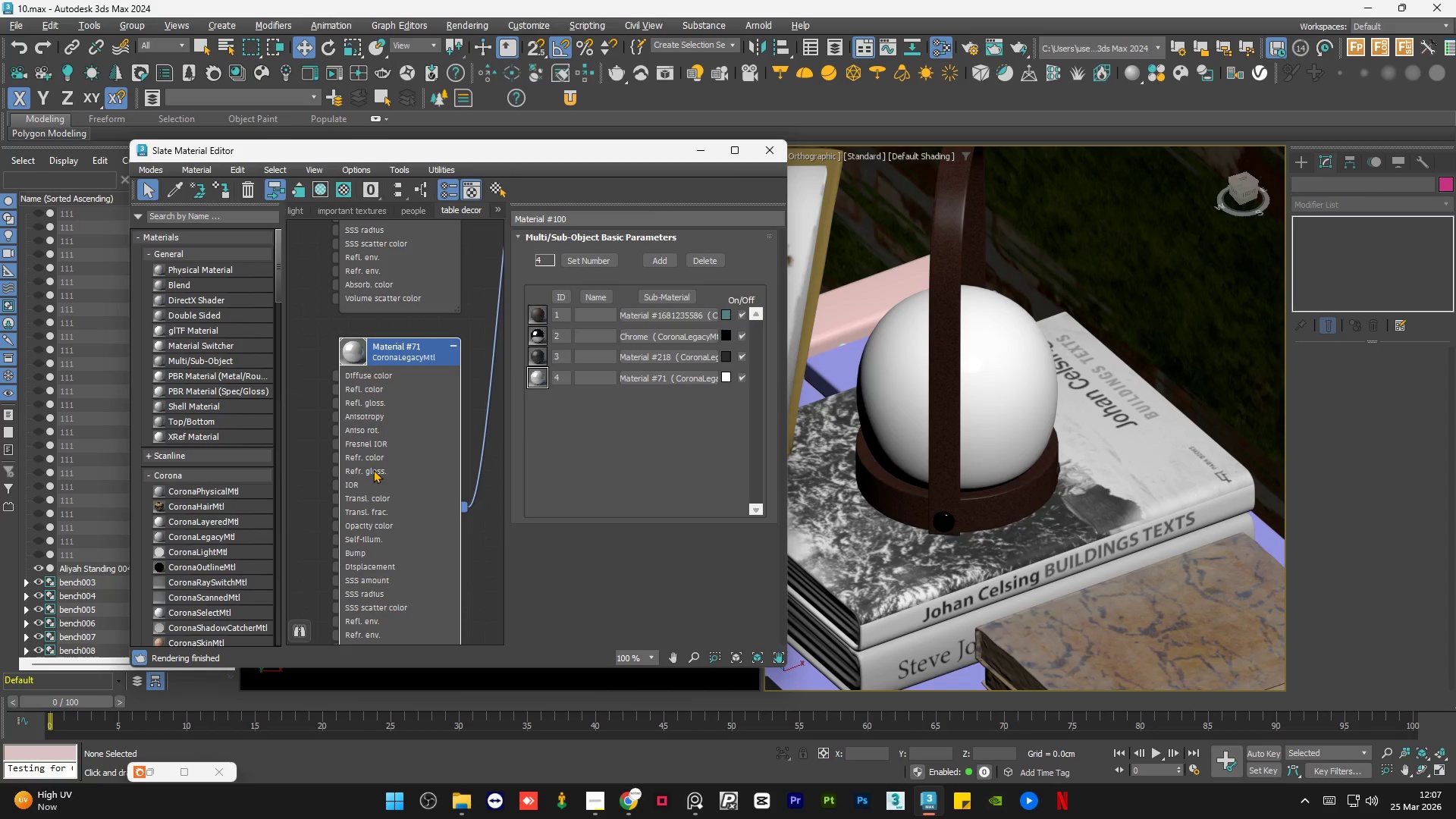 
scroll: coordinate [373, 469], scroll_direction: up, amount: 5.0
 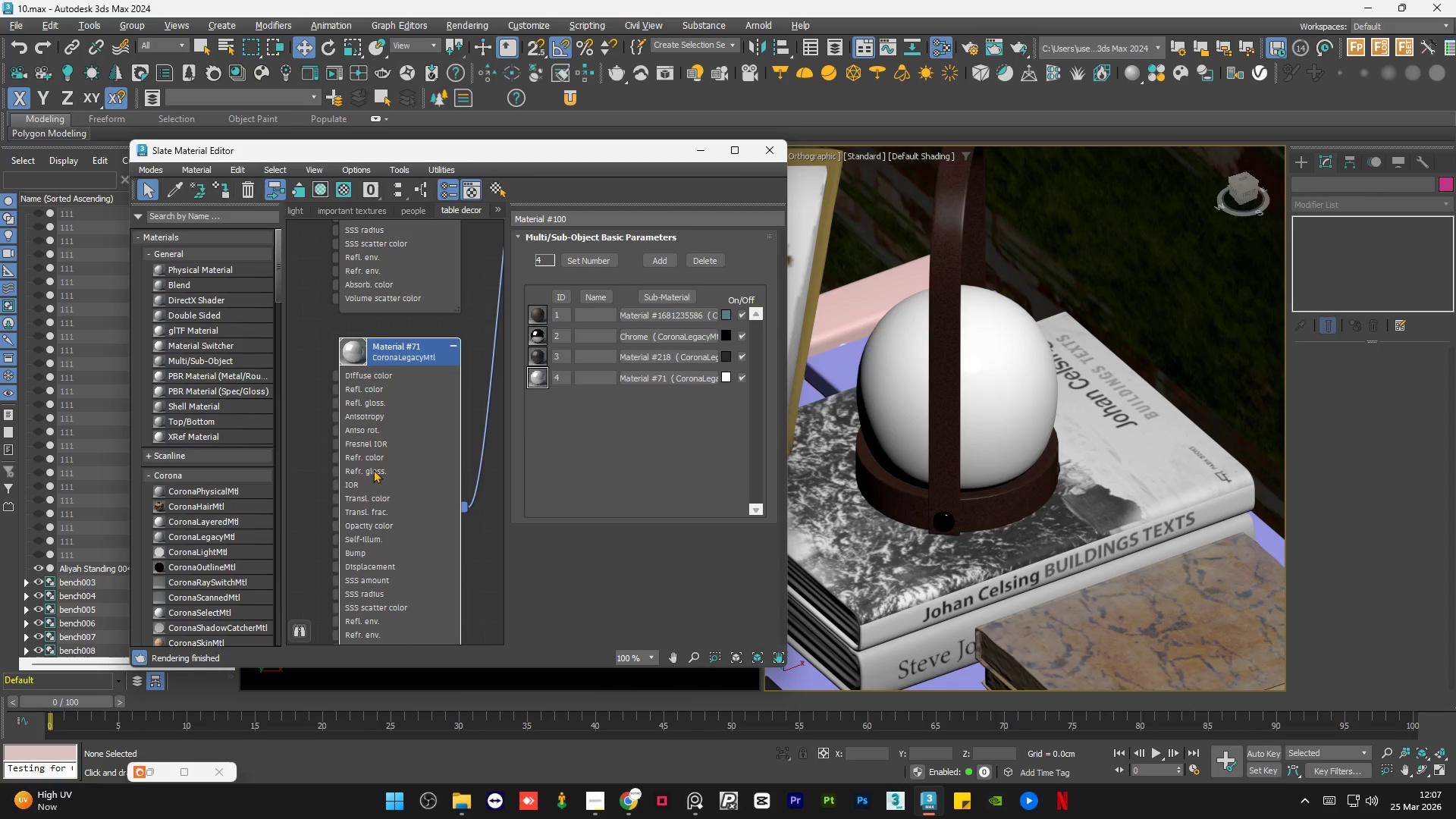 
double_click([373, 469])
 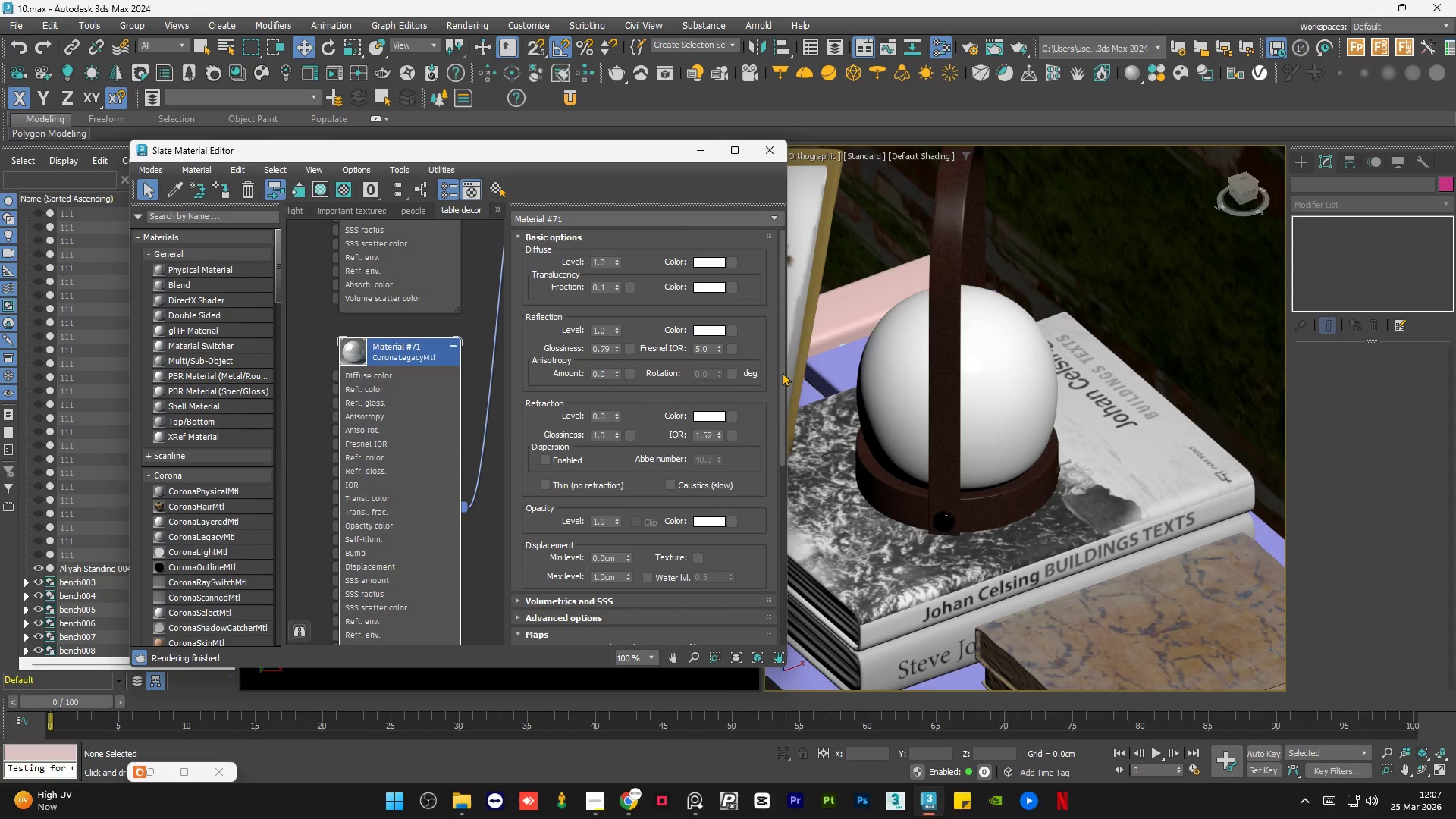 
wait(20.83)
 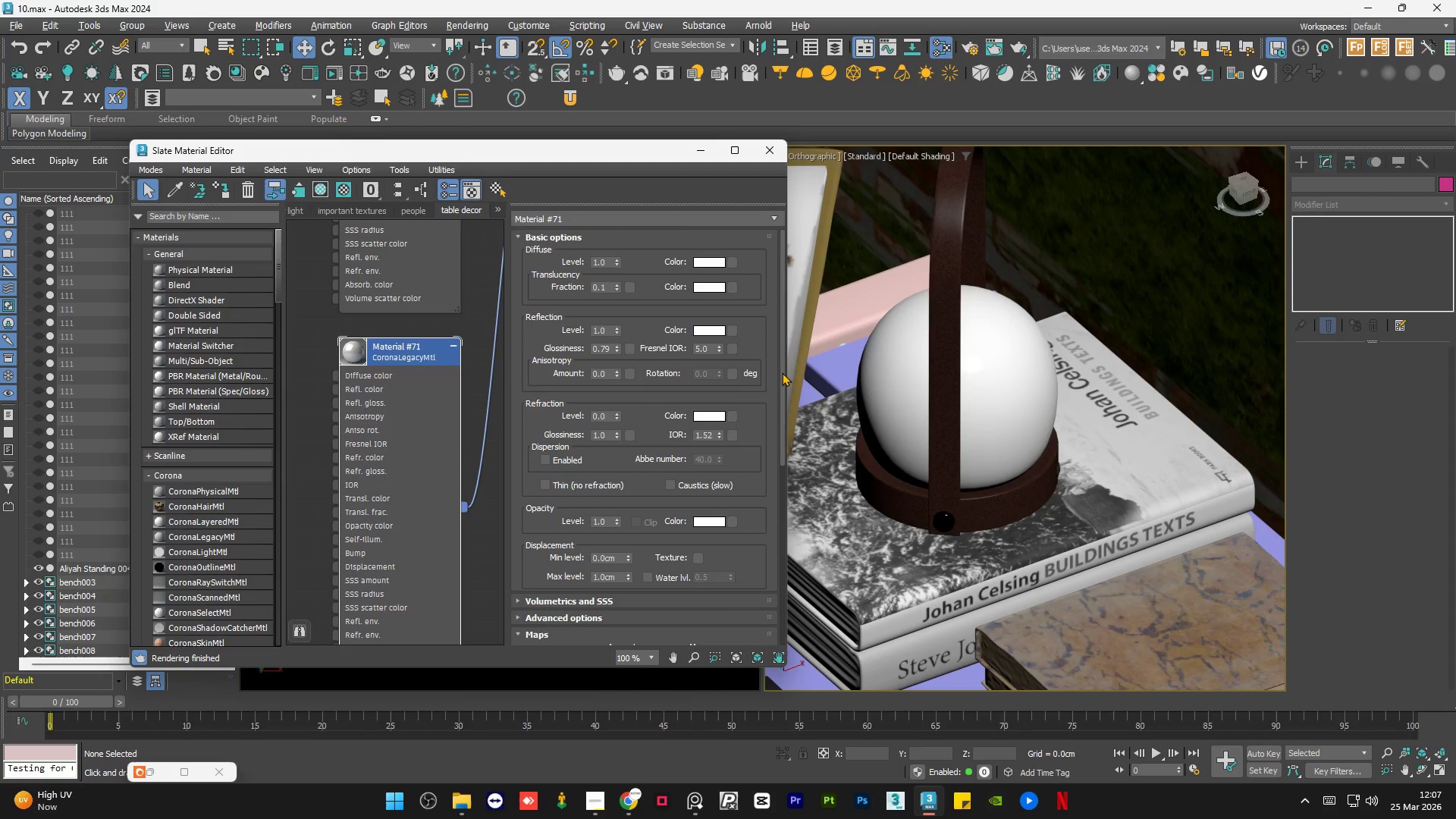 
left_click_drag(start_coordinate=[382, 146], to_coordinate=[502, 153])
 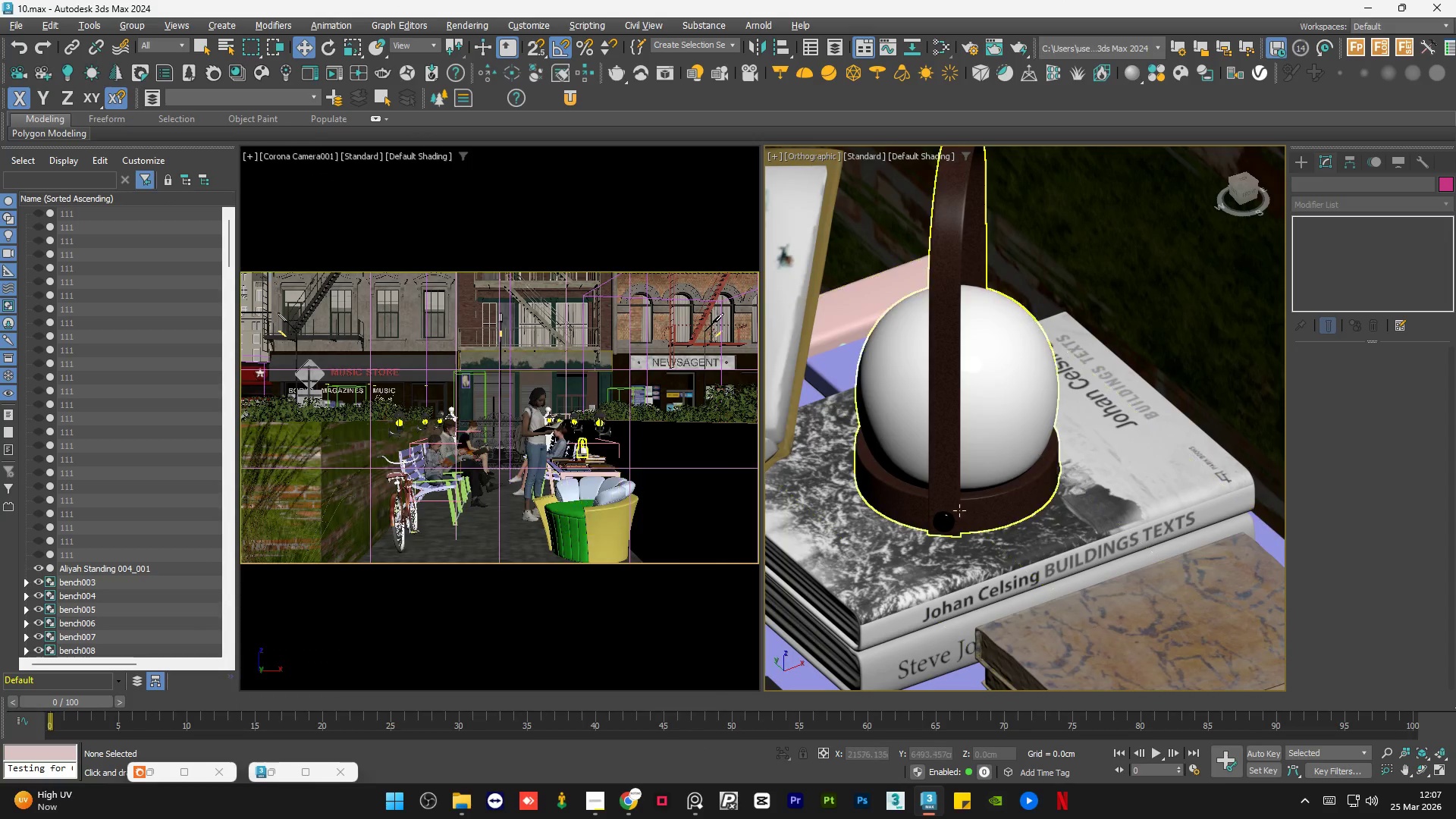 
scroll: coordinate [1080, 397], scroll_direction: down, amount: 6.0
 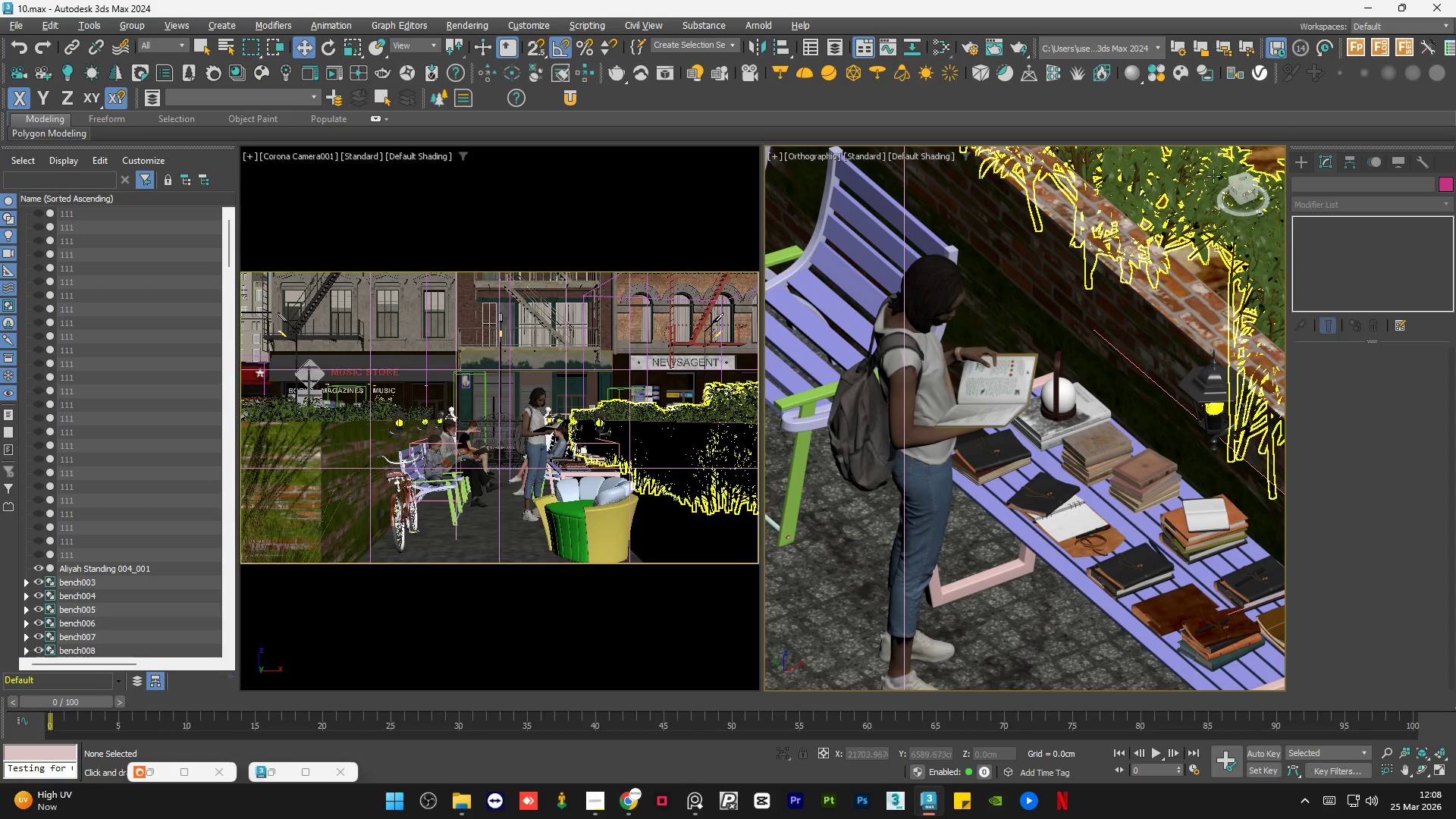 
wait(5.61)
 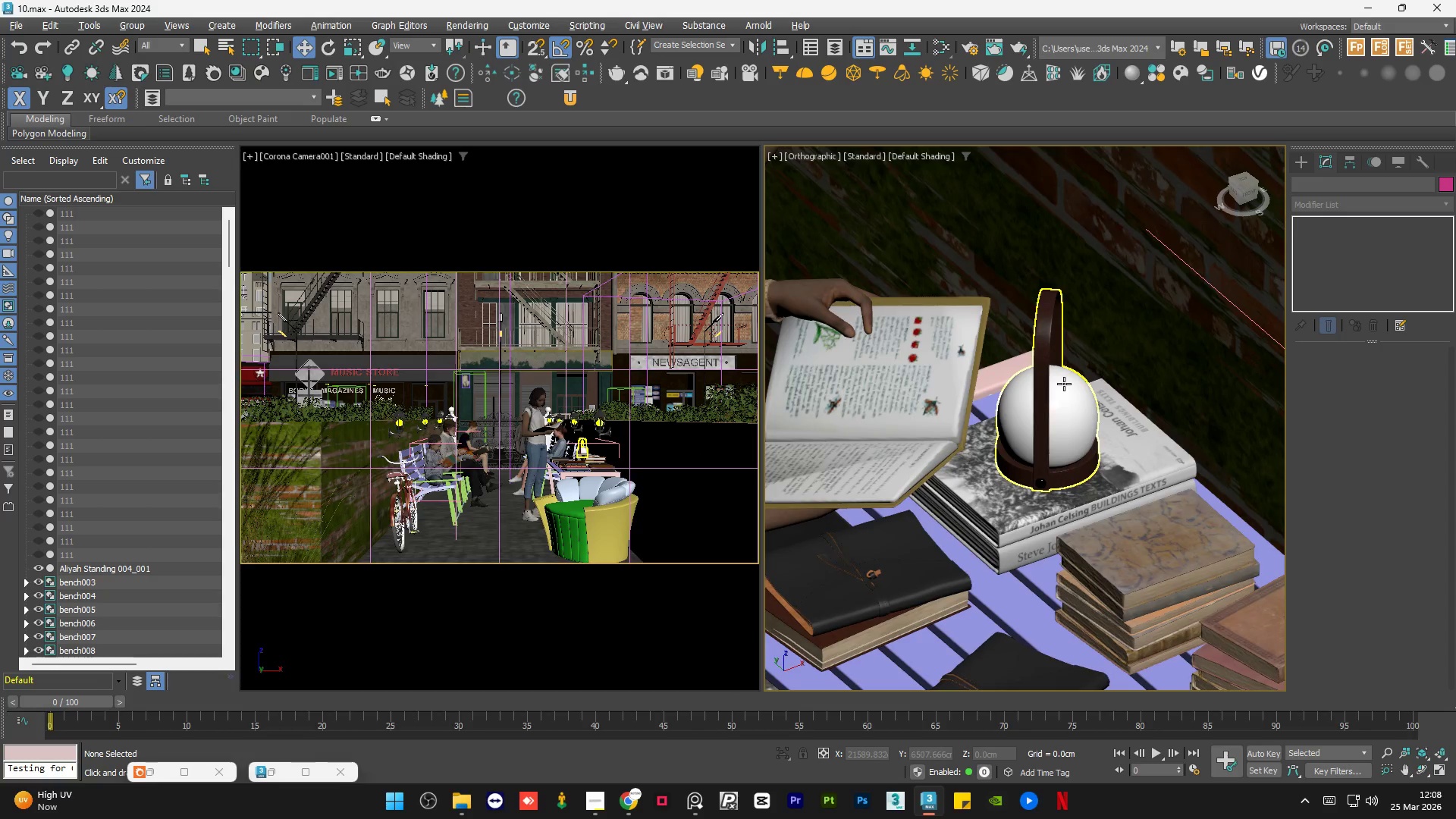 
left_click([1064, 384])
 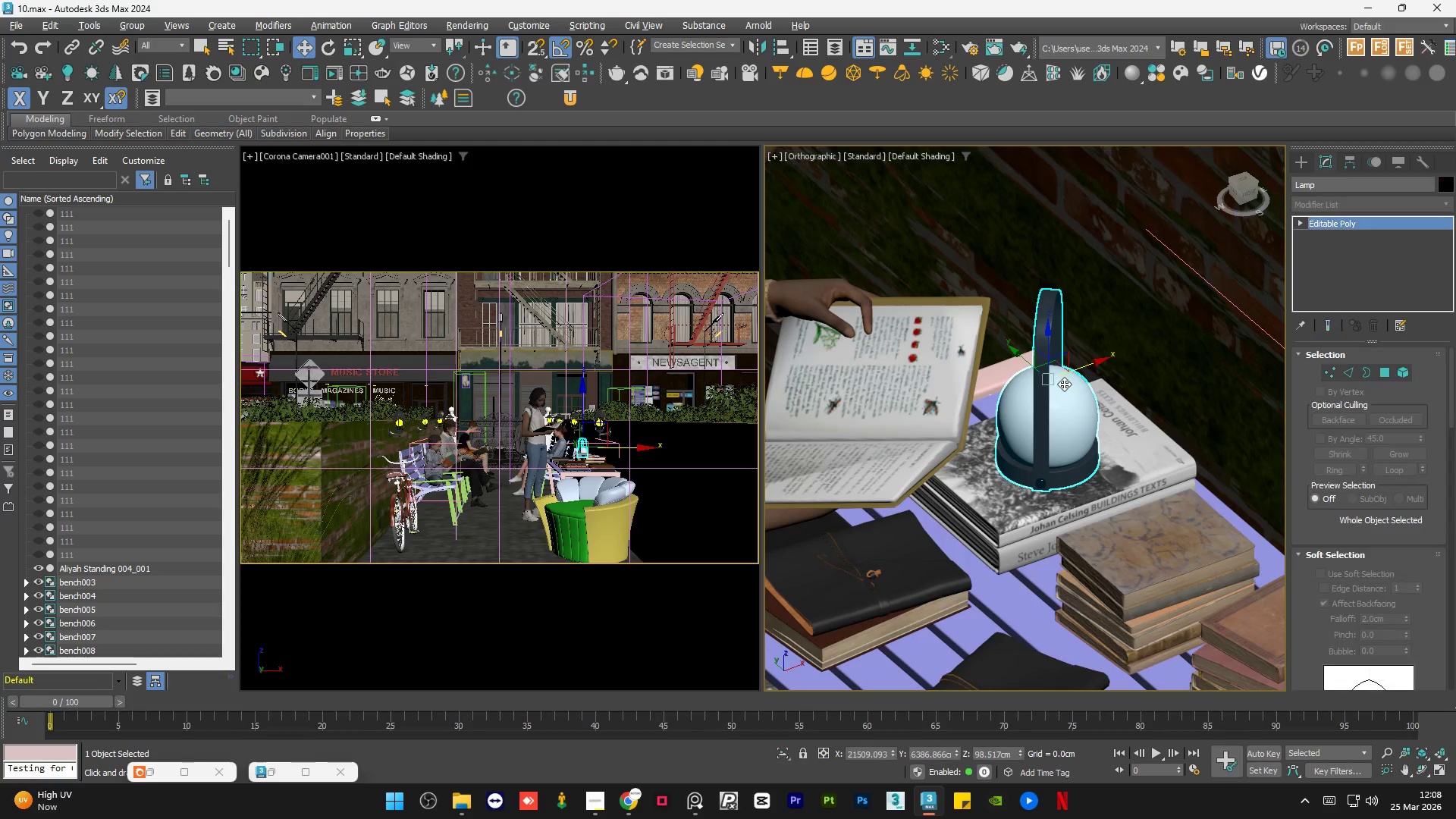 
scroll: coordinate [1064, 384], scroll_direction: up, amount: 3.0
 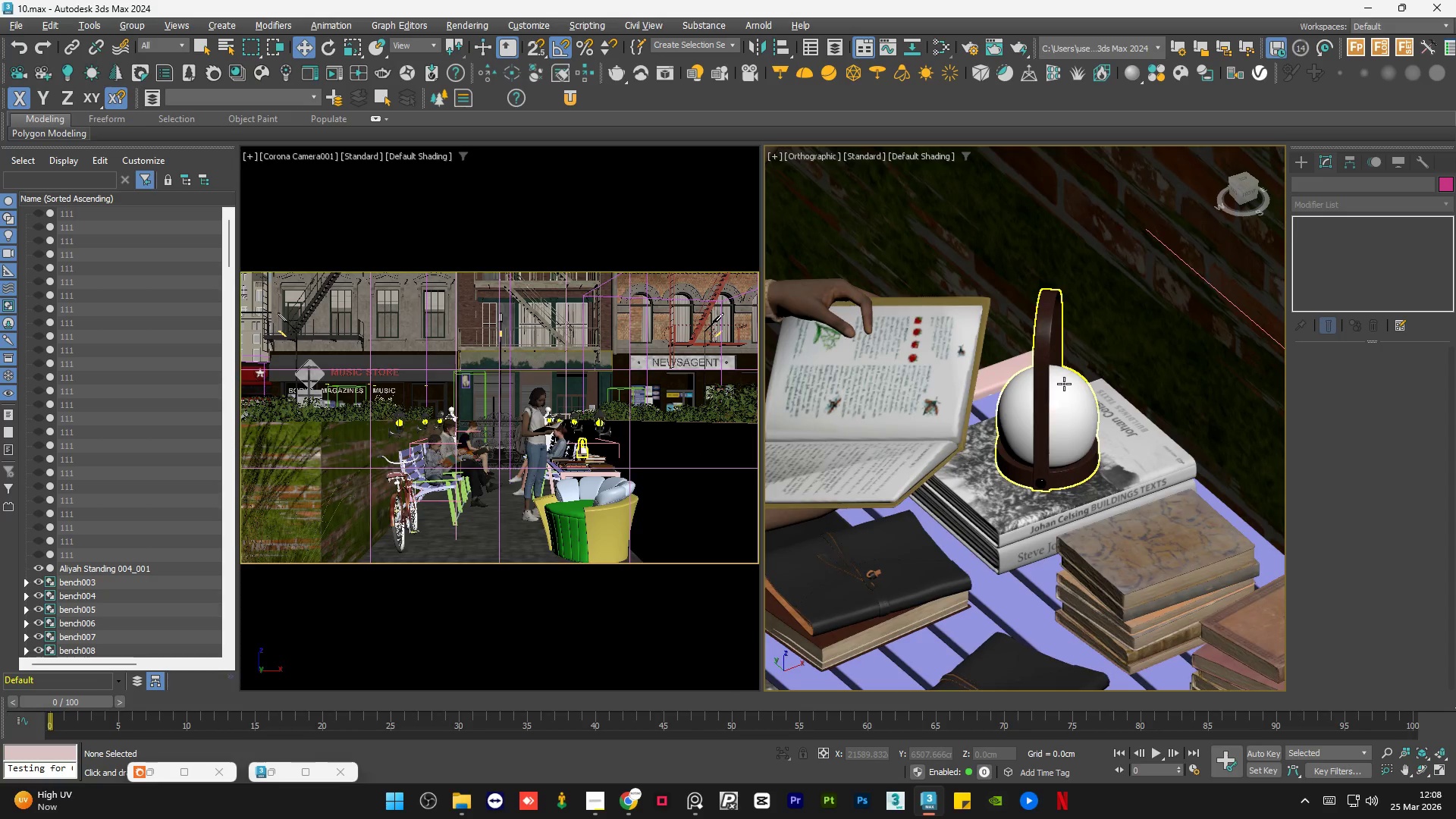 
key(Alt+Q)
 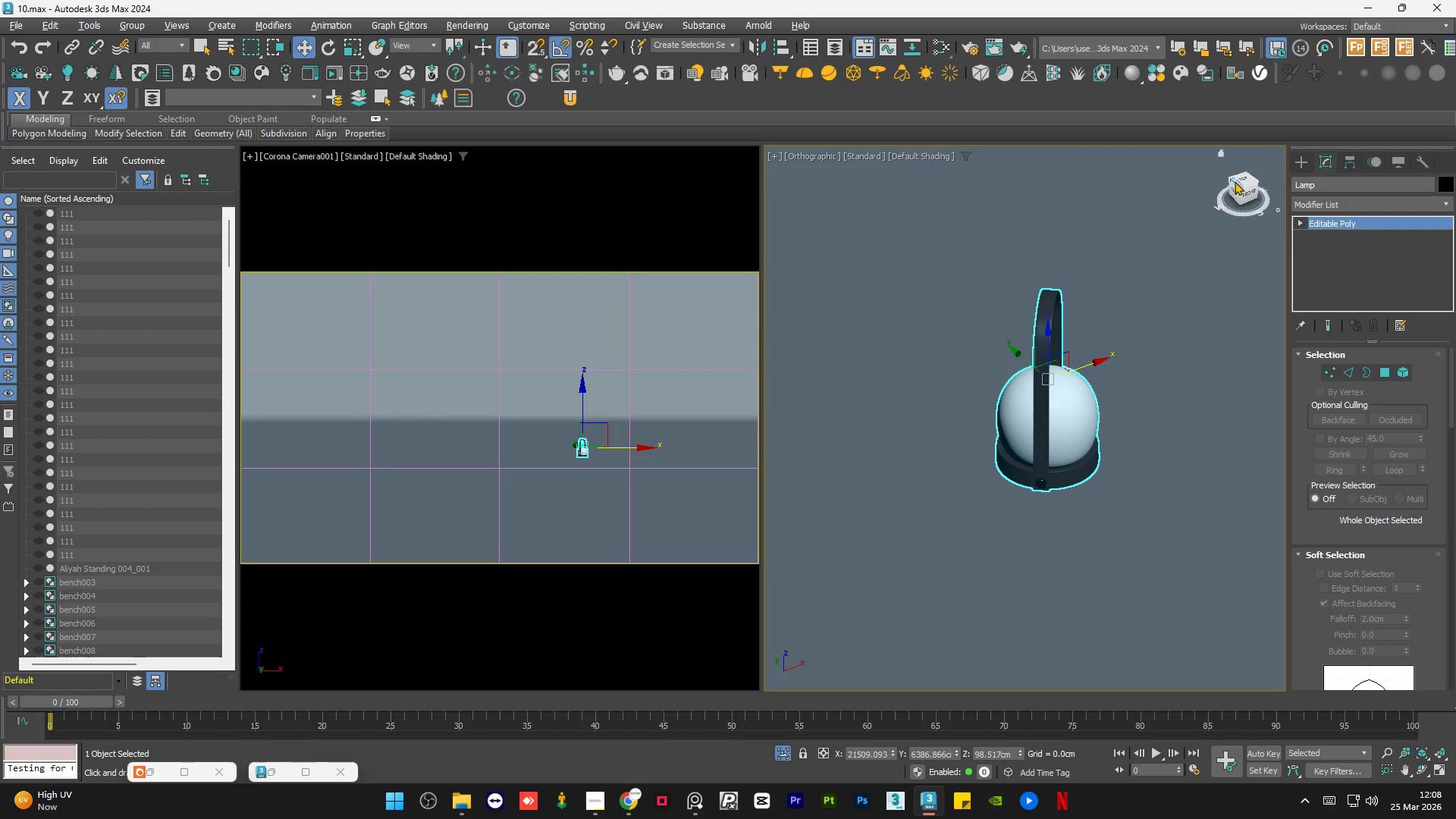 
left_click([1242, 180])
 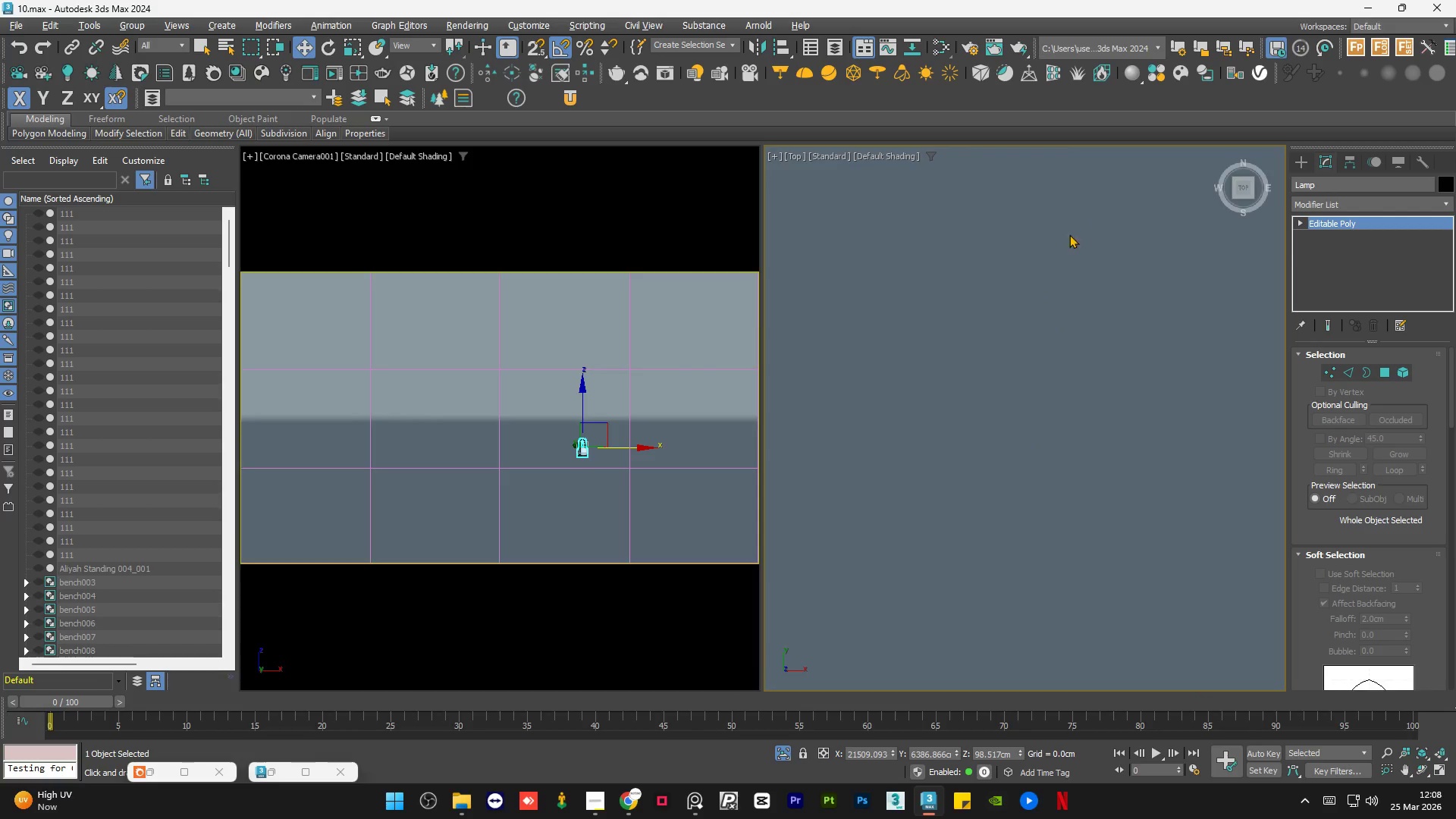 
key(Z)
 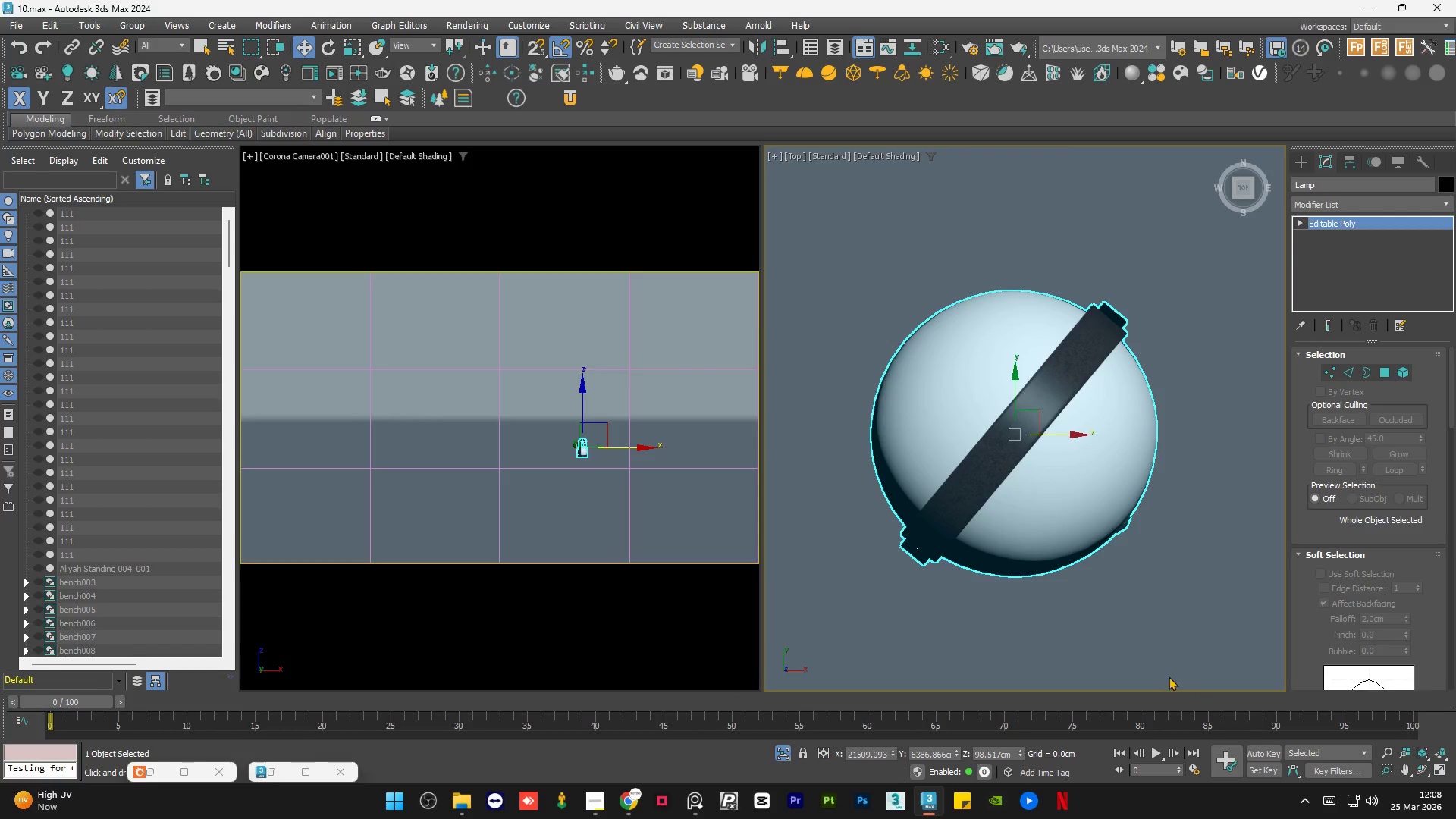 
left_click([1086, 628])
 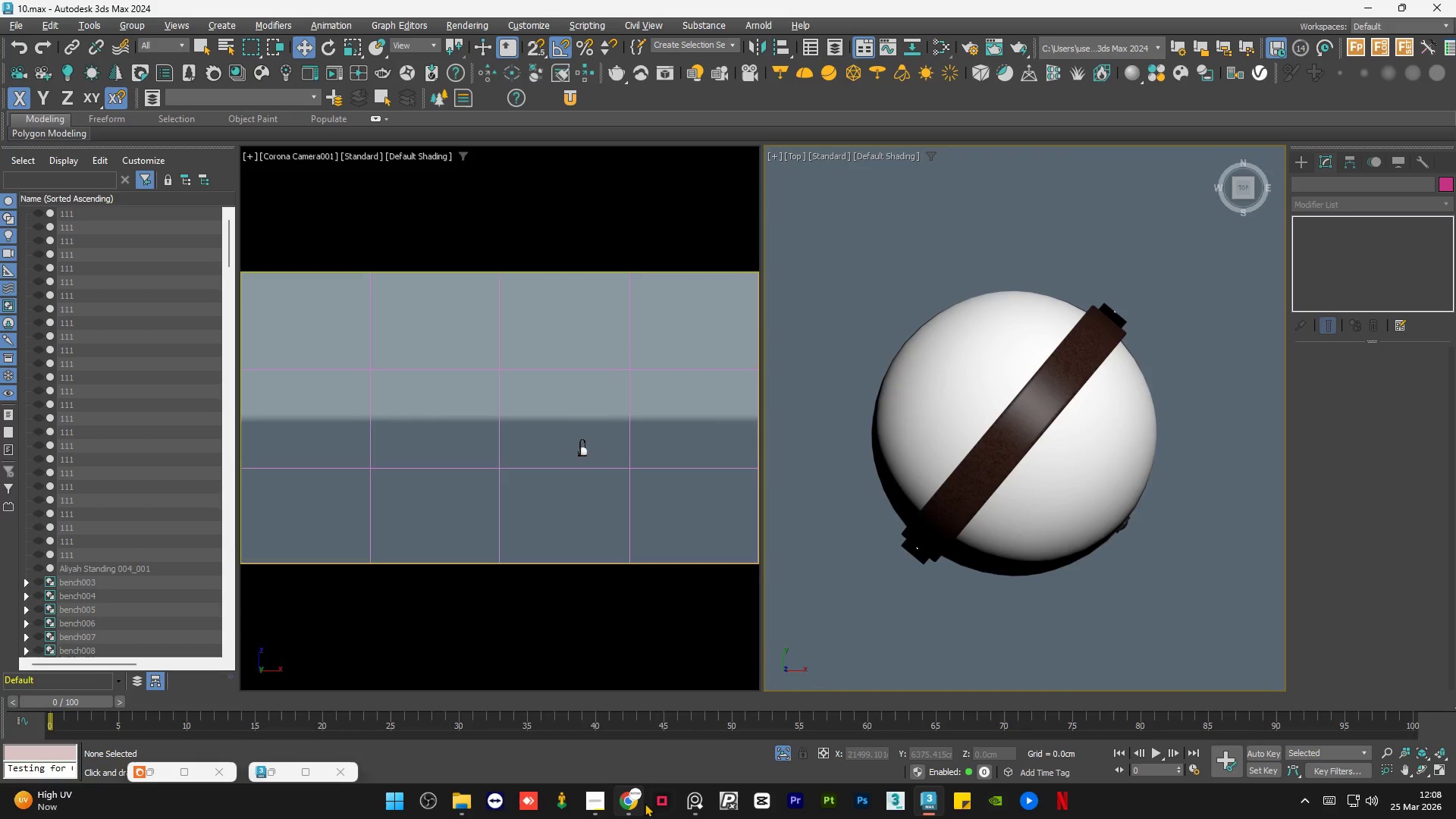 
left_click([632, 809])
 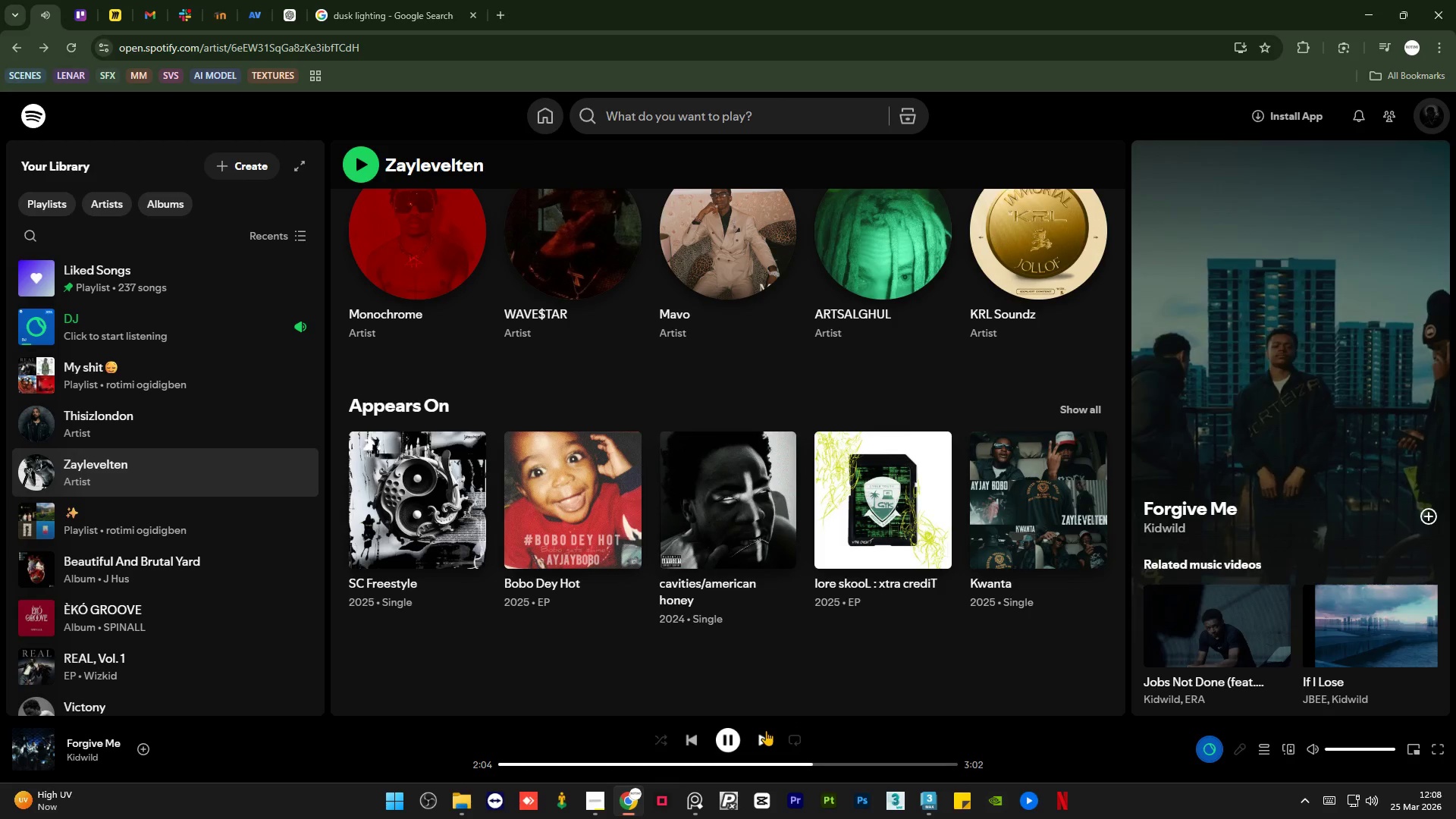 
left_click([764, 733])
 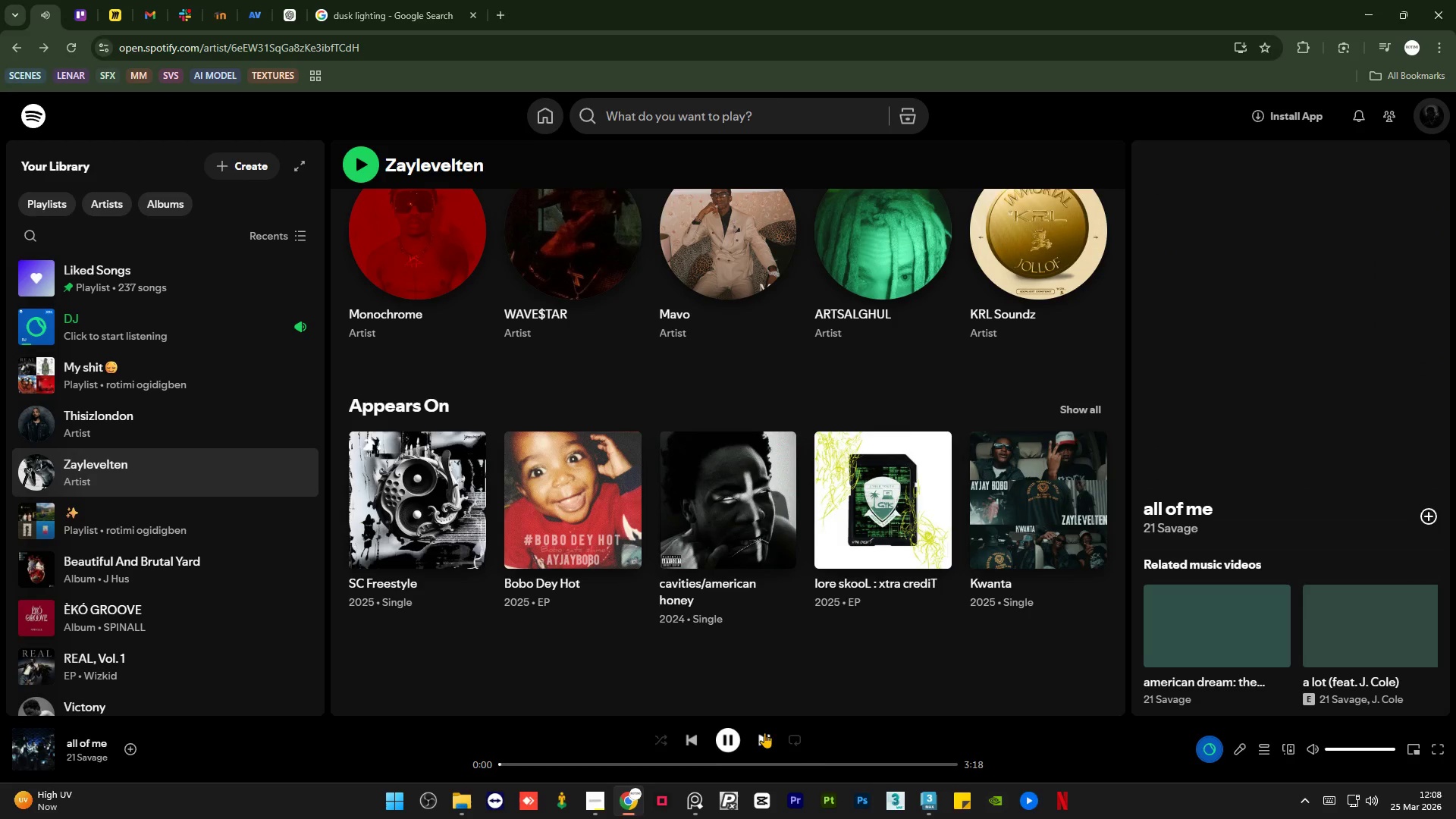 
left_click([928, 809])
 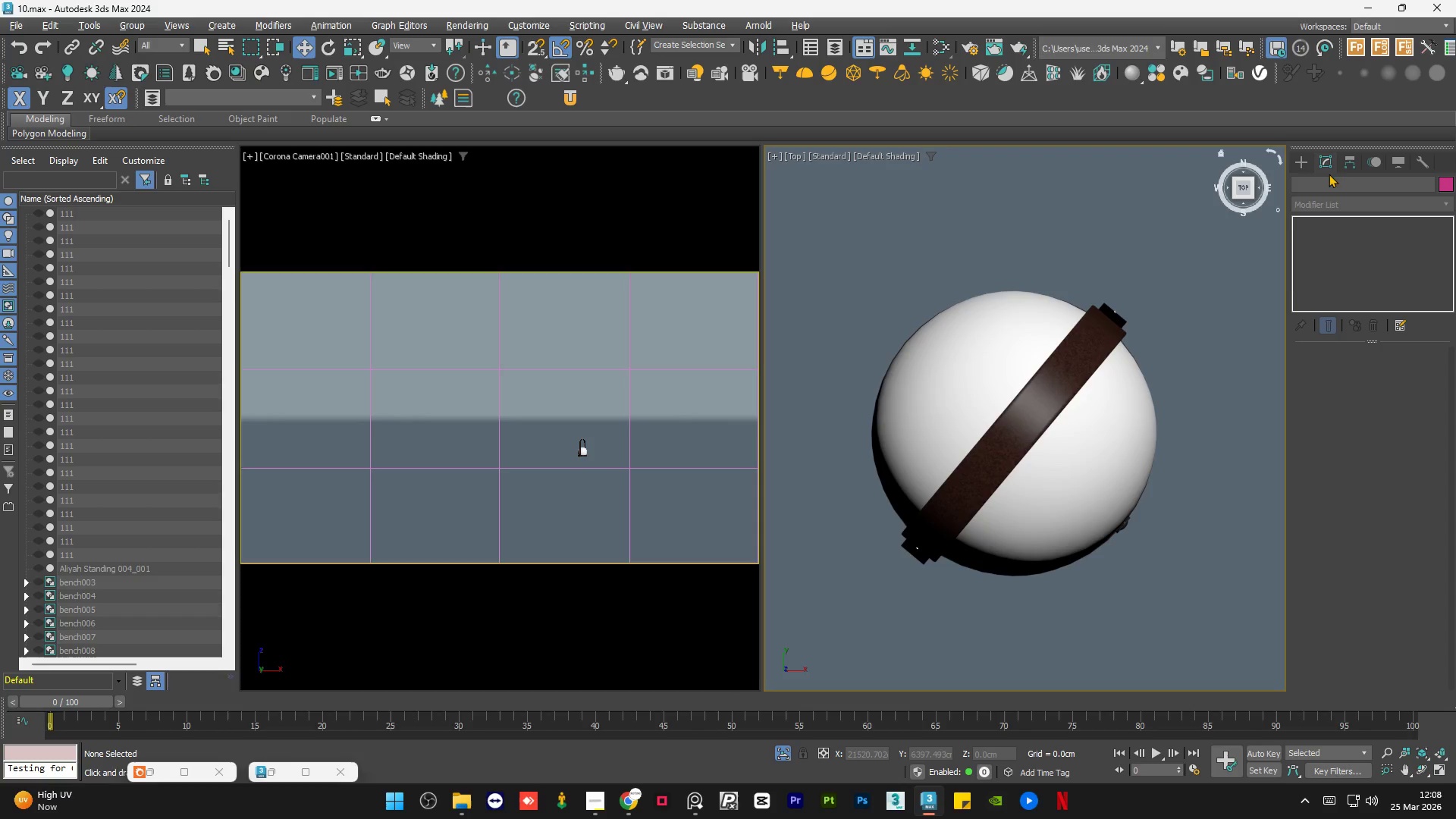 
left_click([1295, 159])
 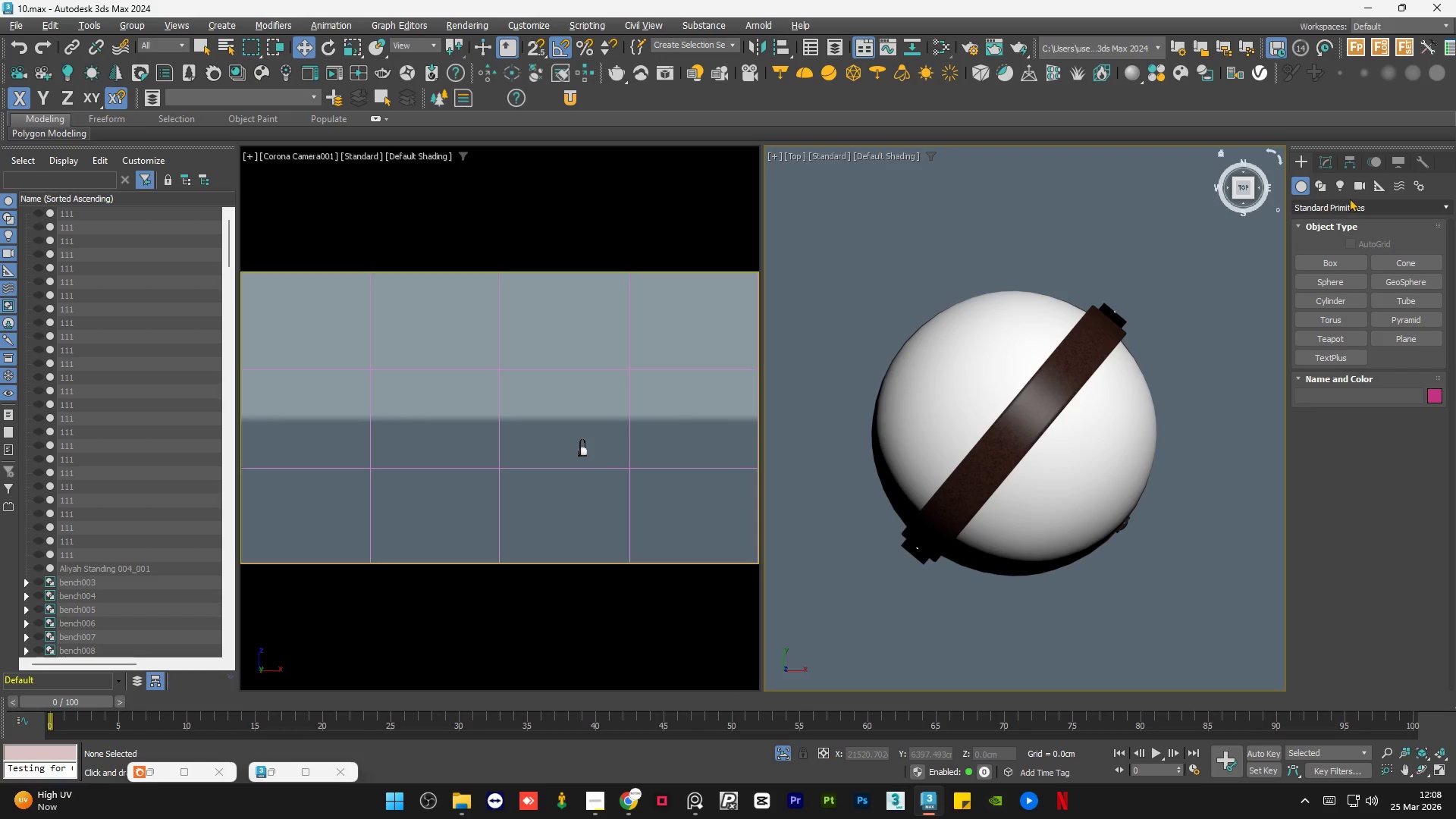 
left_click([1343, 189])
 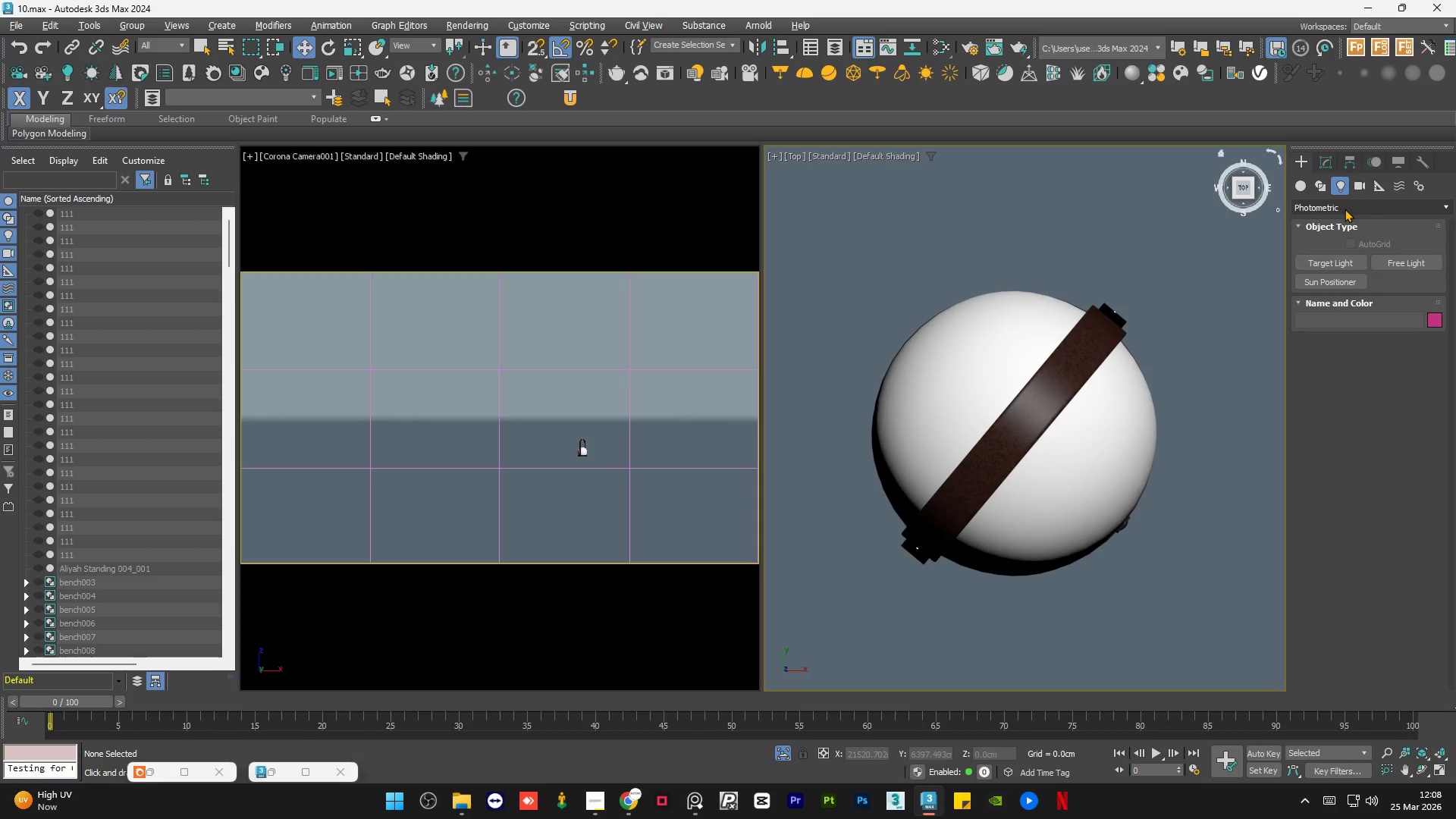 
left_click([1345, 209])
 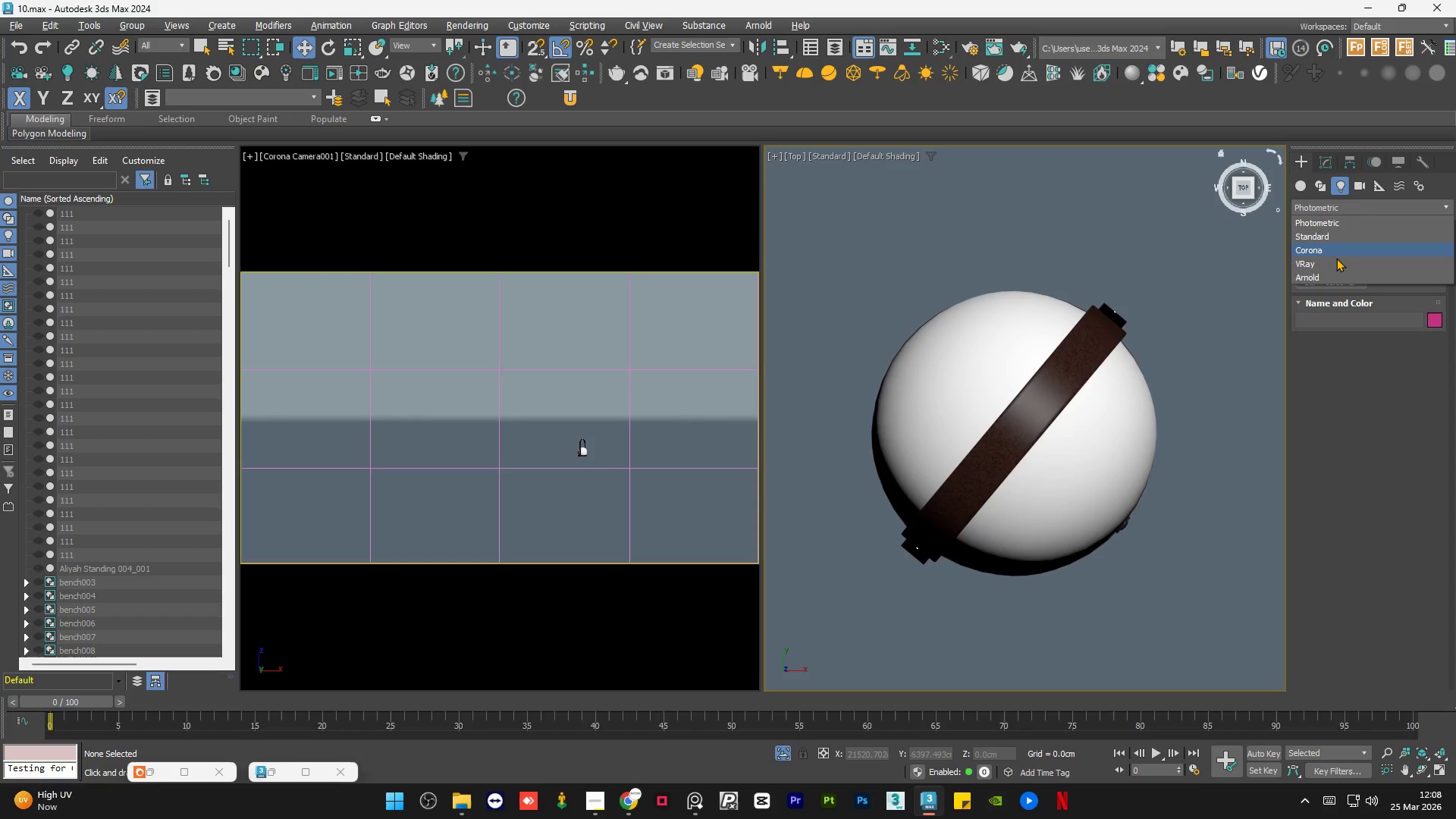 
left_click([1336, 258])
 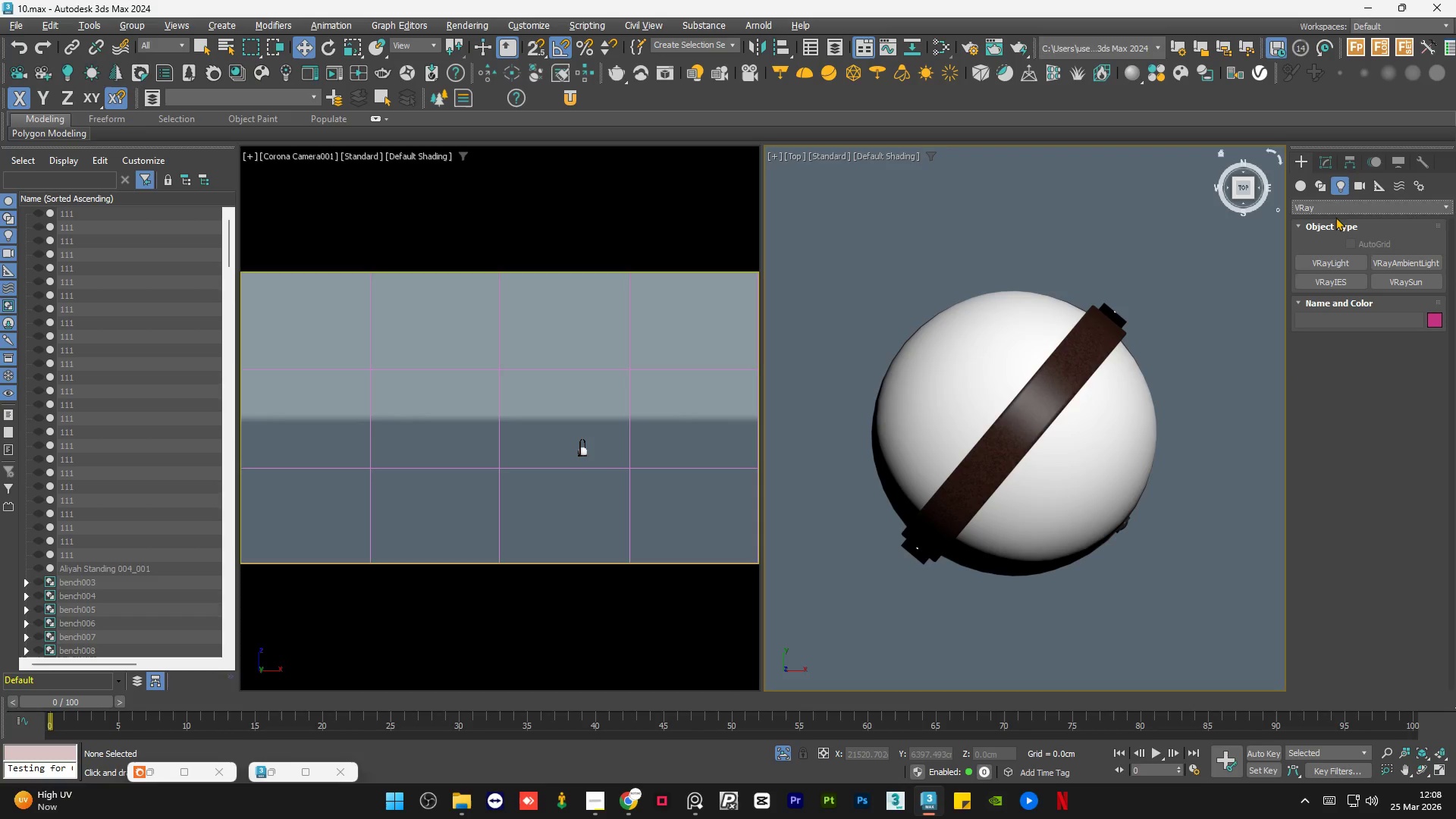 
left_click([1338, 209])
 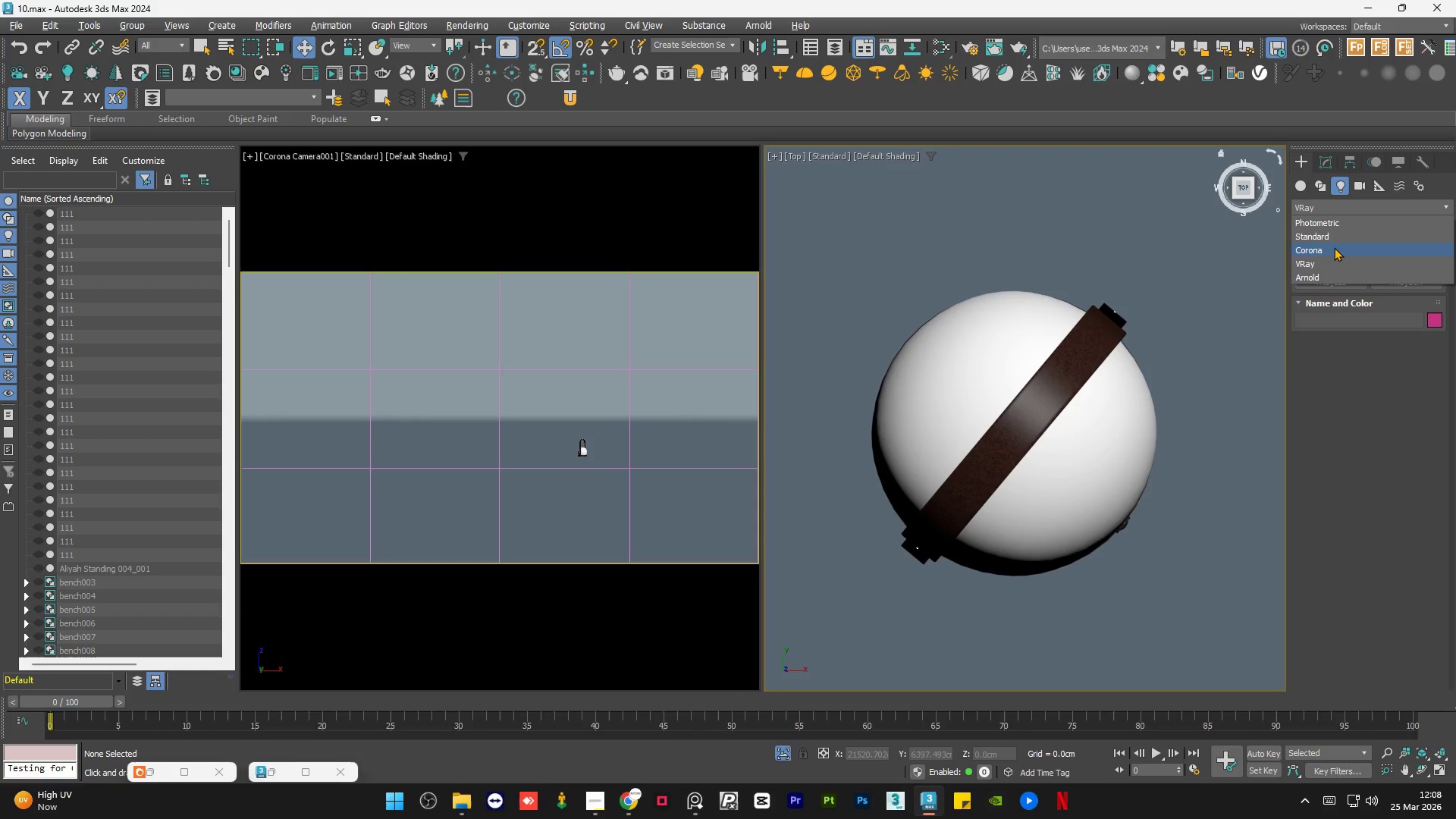 
left_click([1334, 247])
 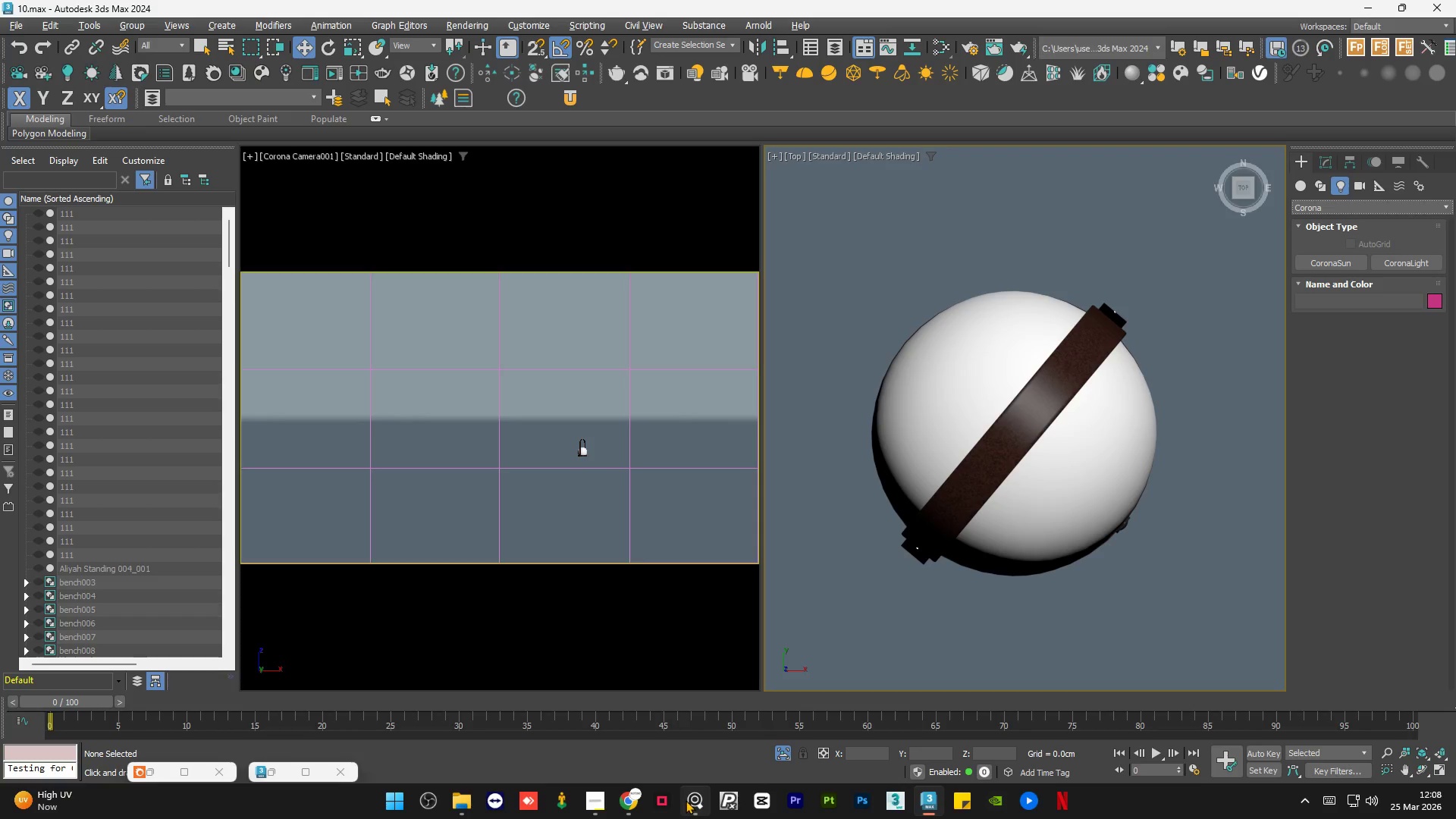 
left_click([593, 799])